 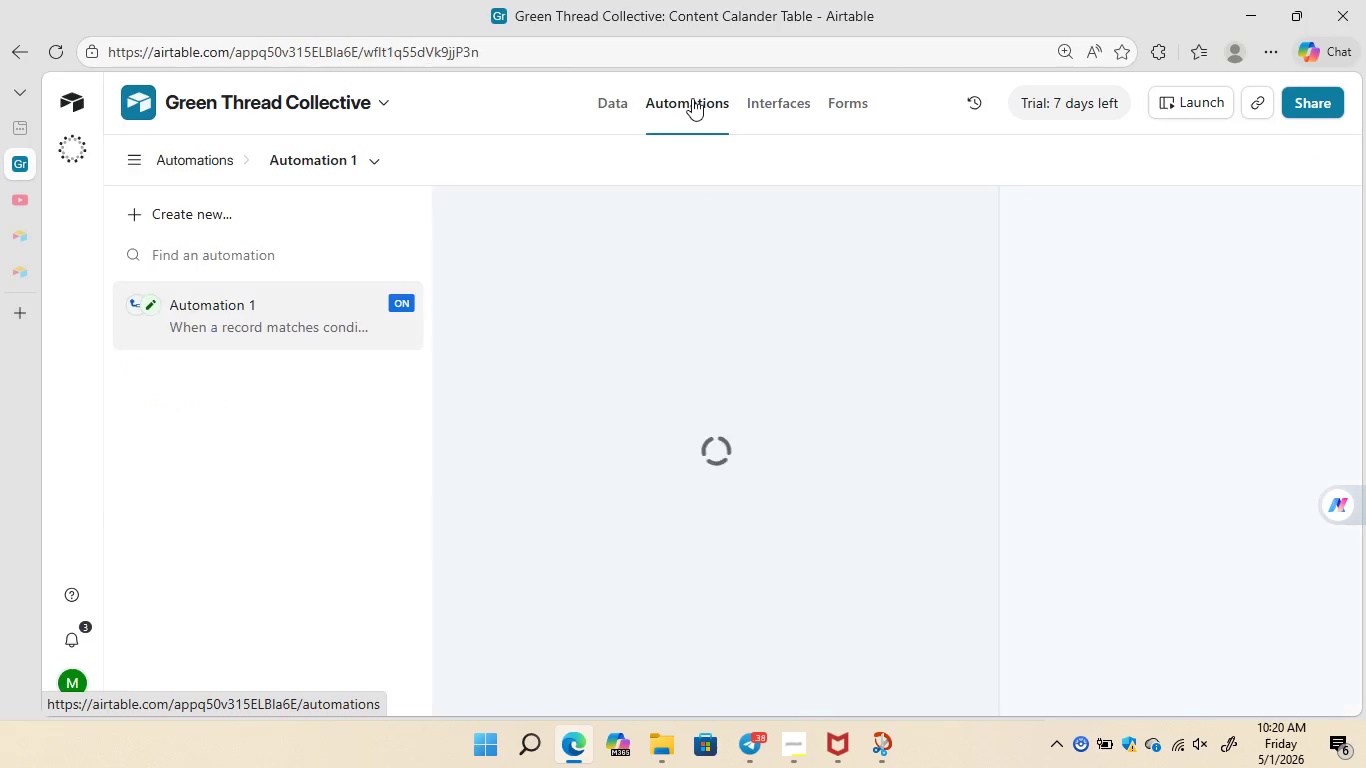 
left_click([606, 100])
 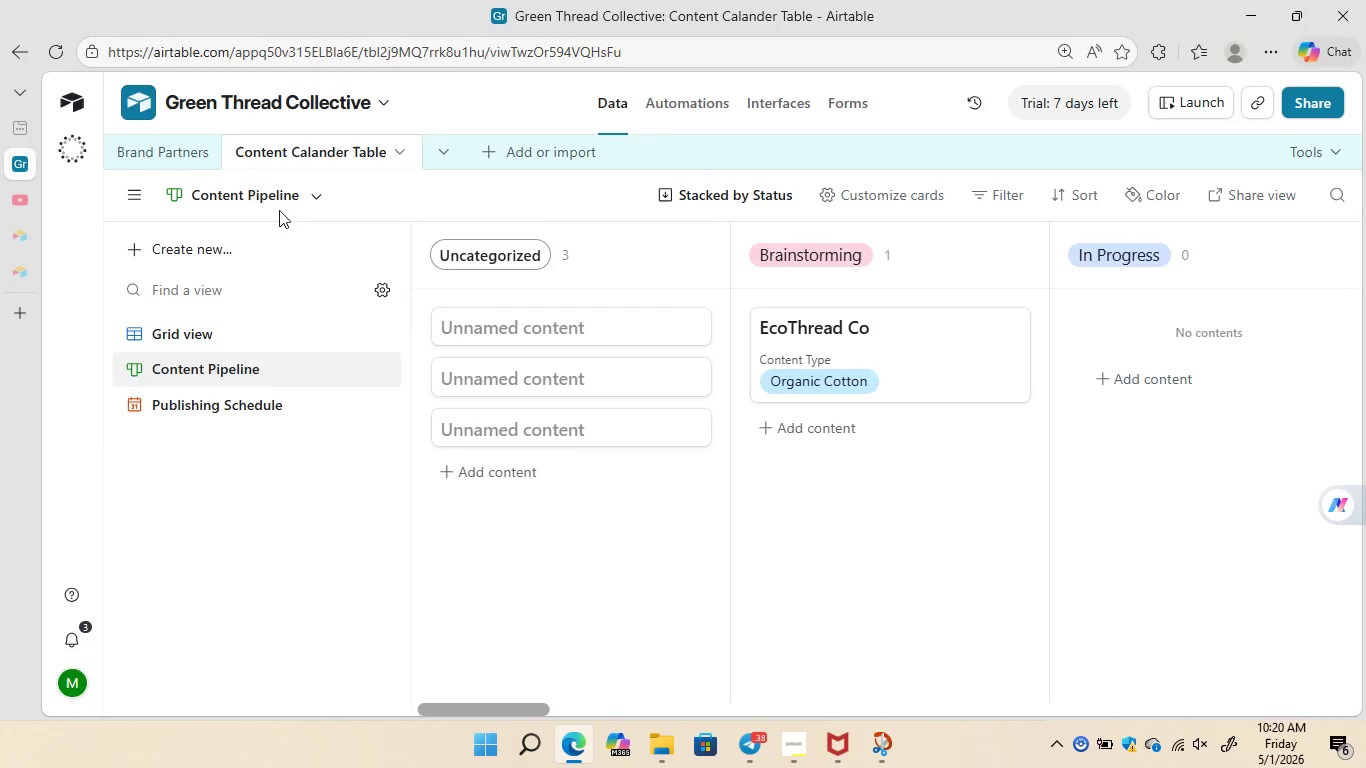 
left_click([220, 339])
 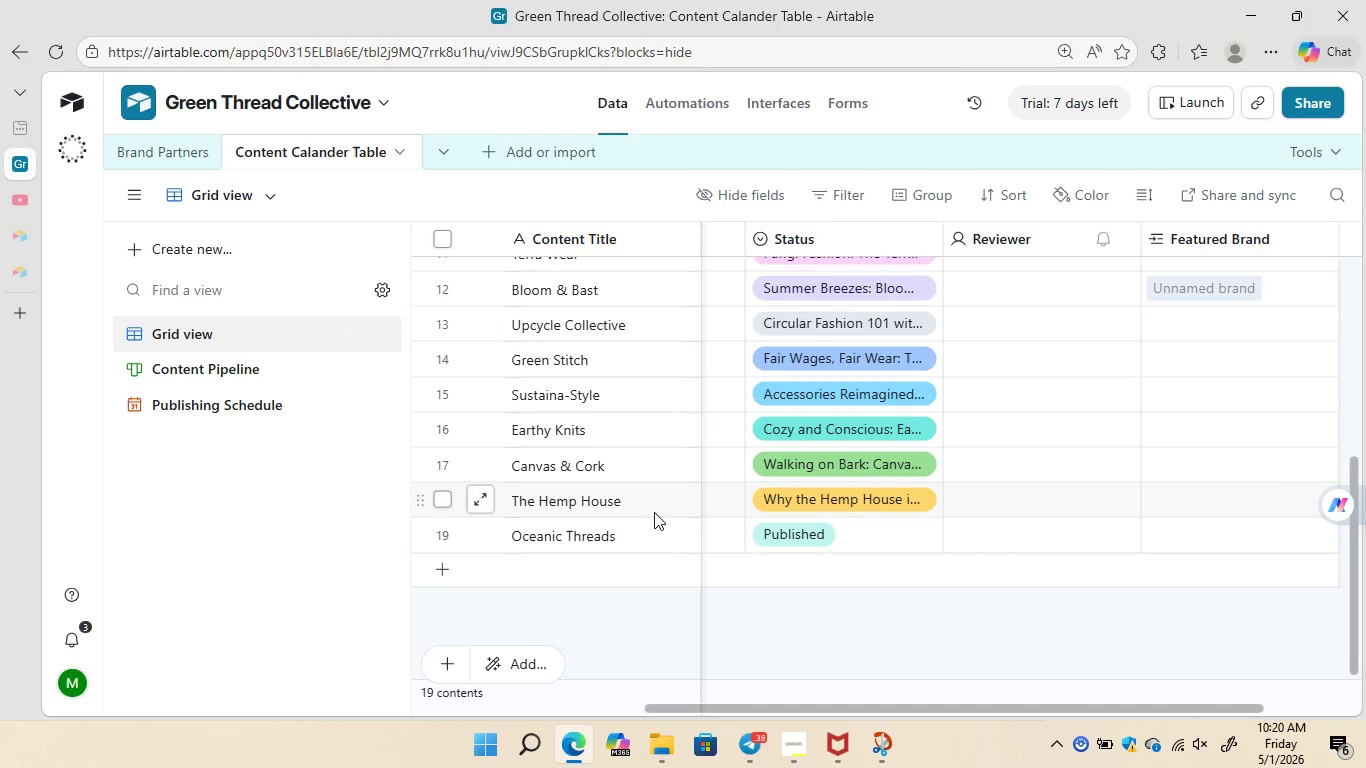 
mouse_move([811, 485])
 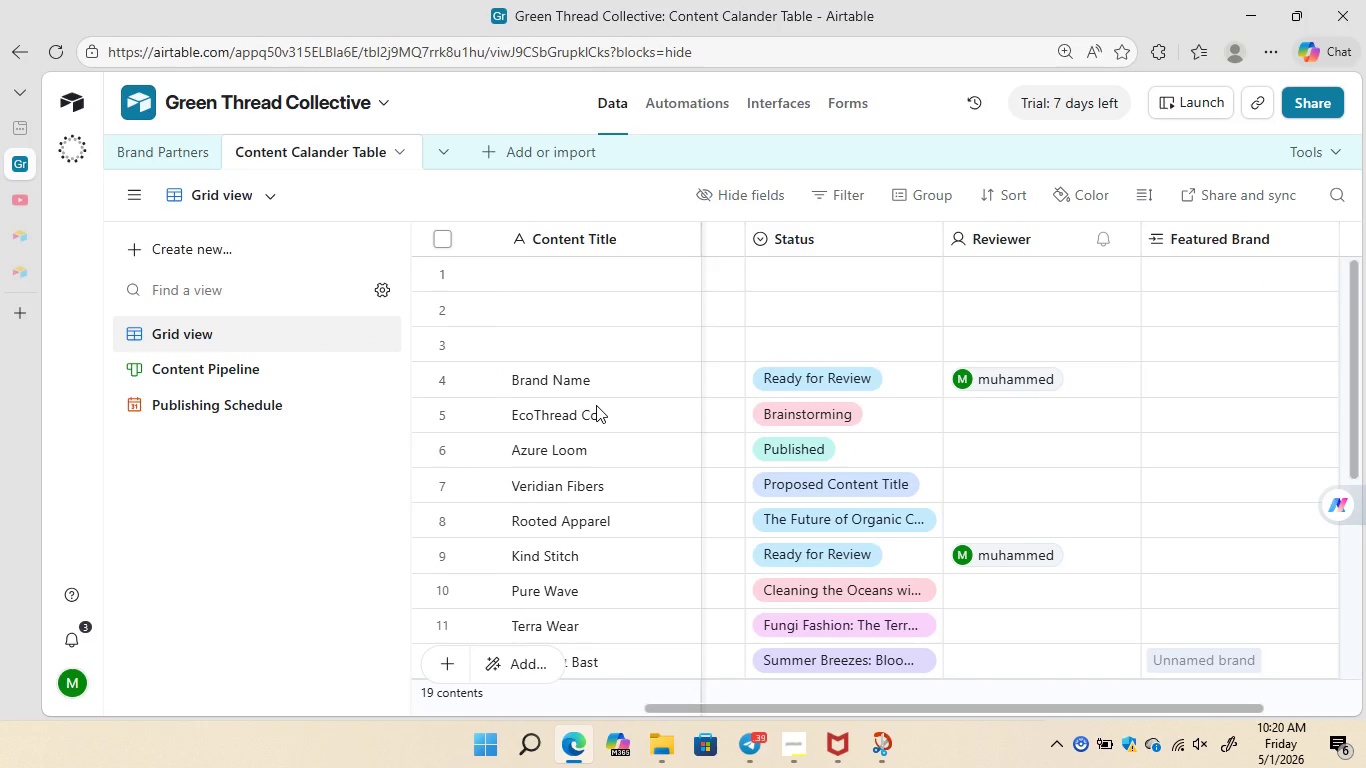 
wait(11.55)
 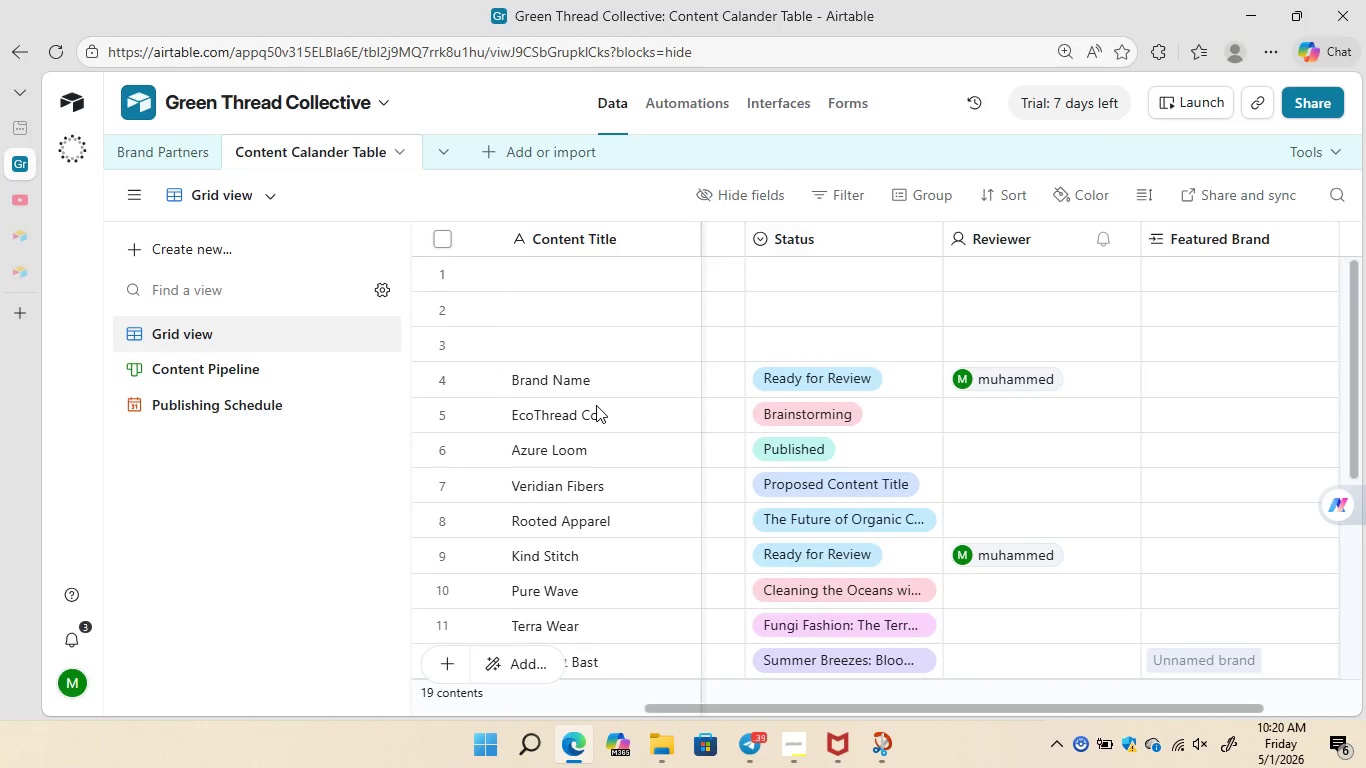 
left_click([445, 344])
 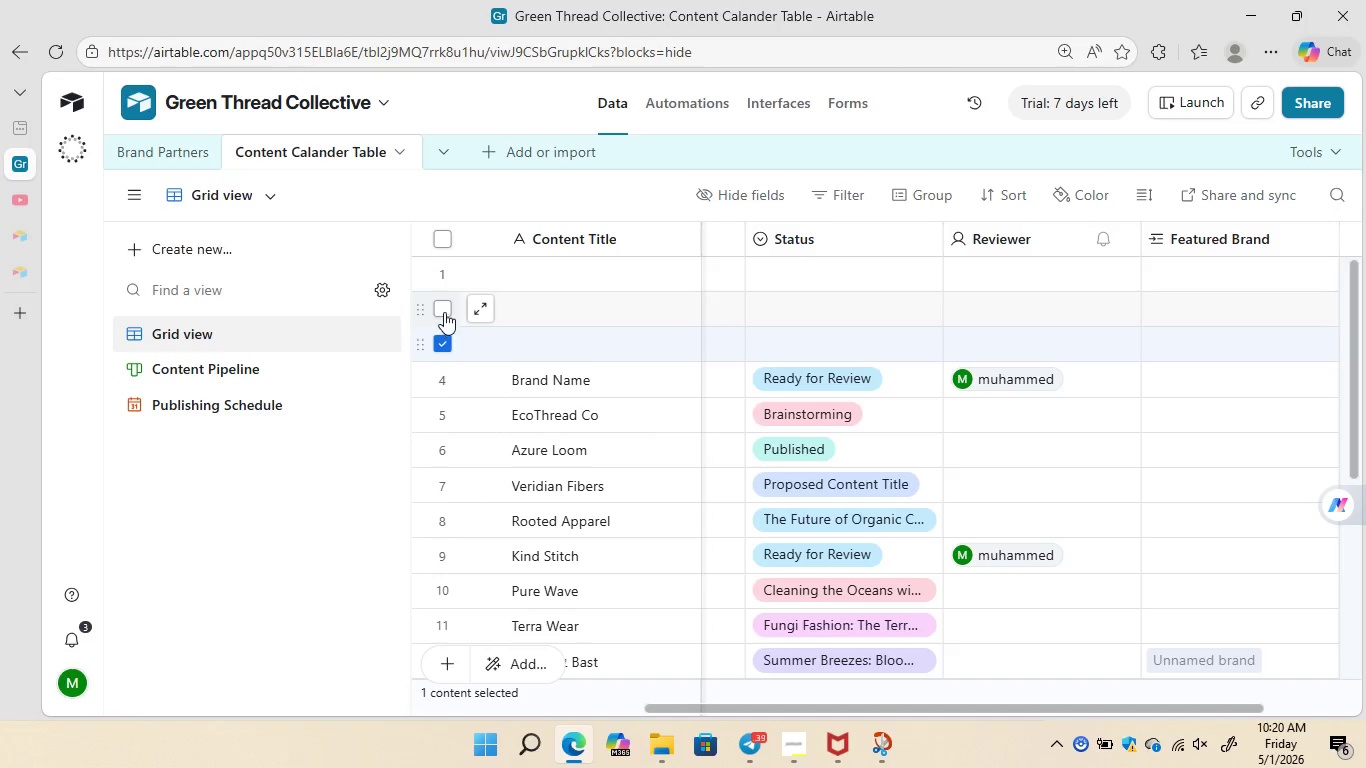 
left_click([444, 312])
 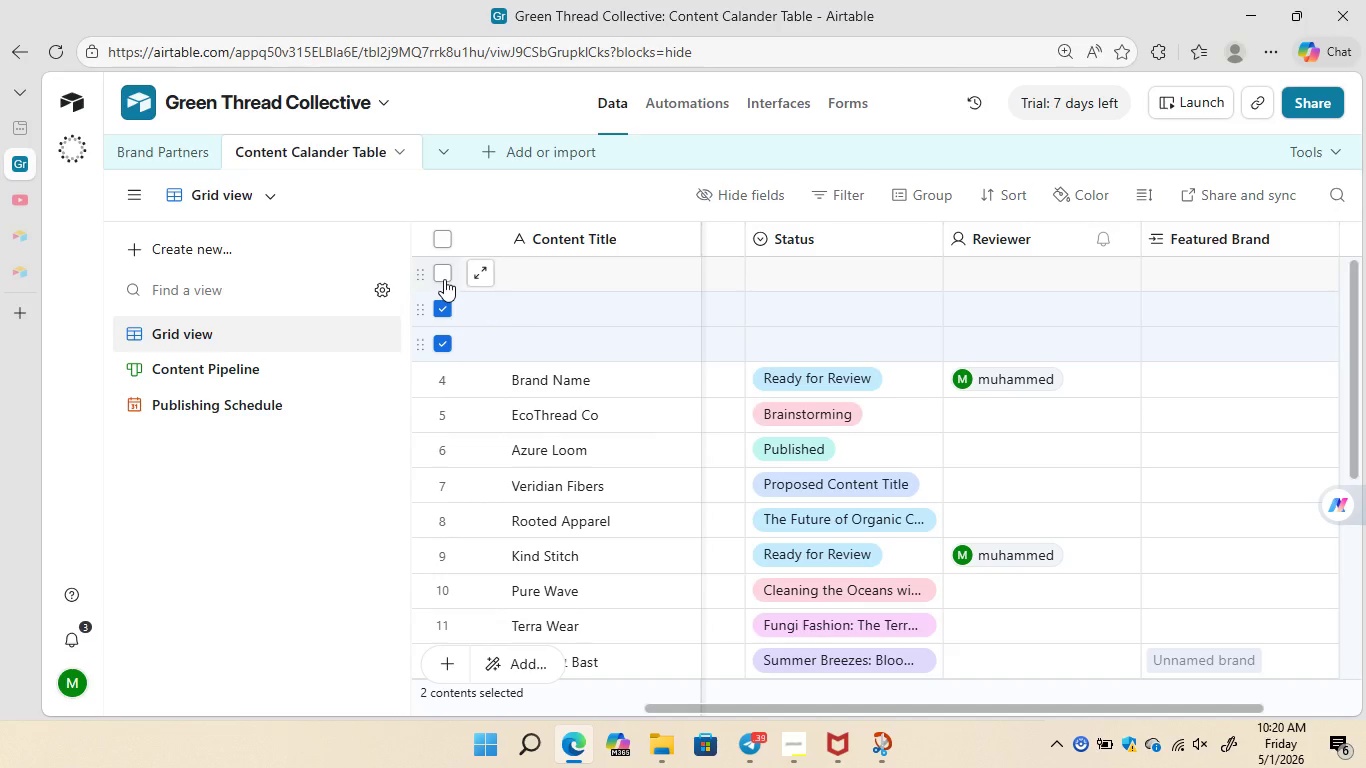 
left_click([444, 279])
 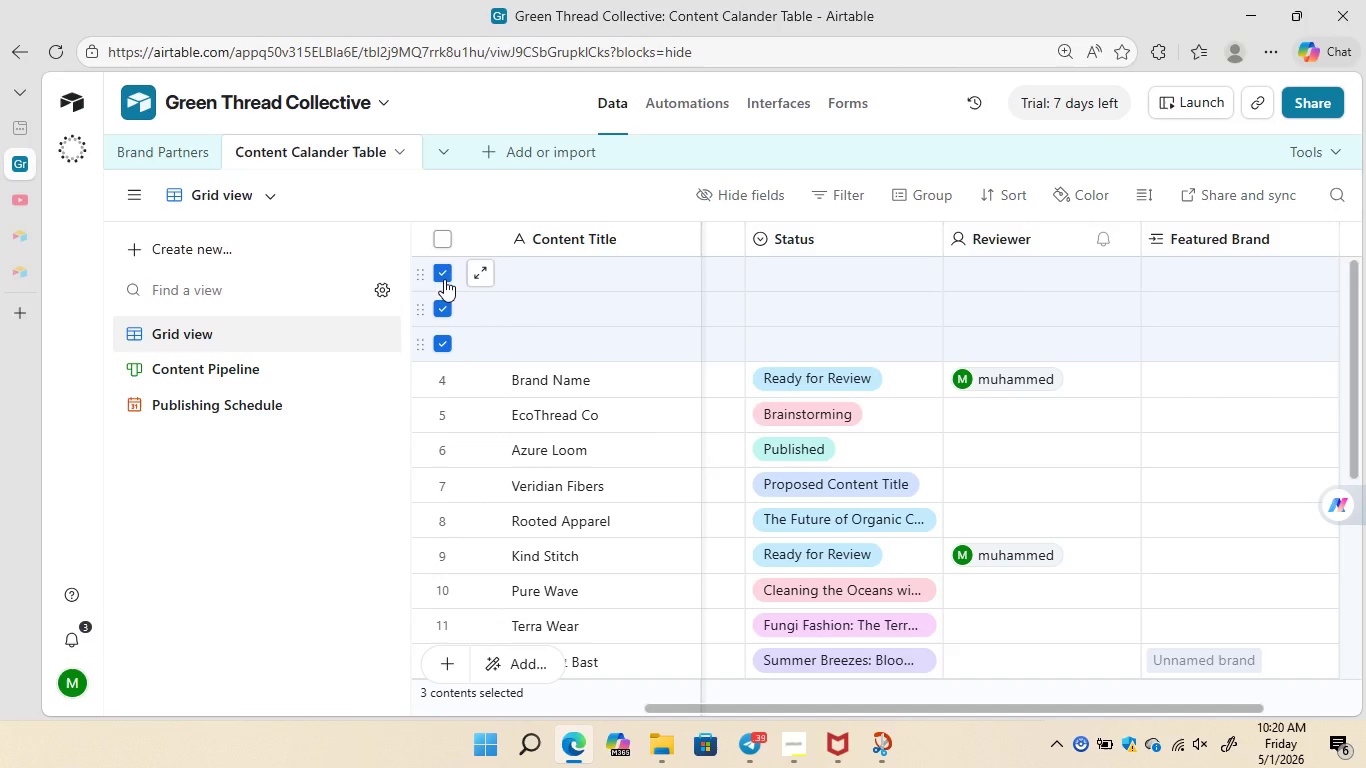 
right_click([444, 279])
 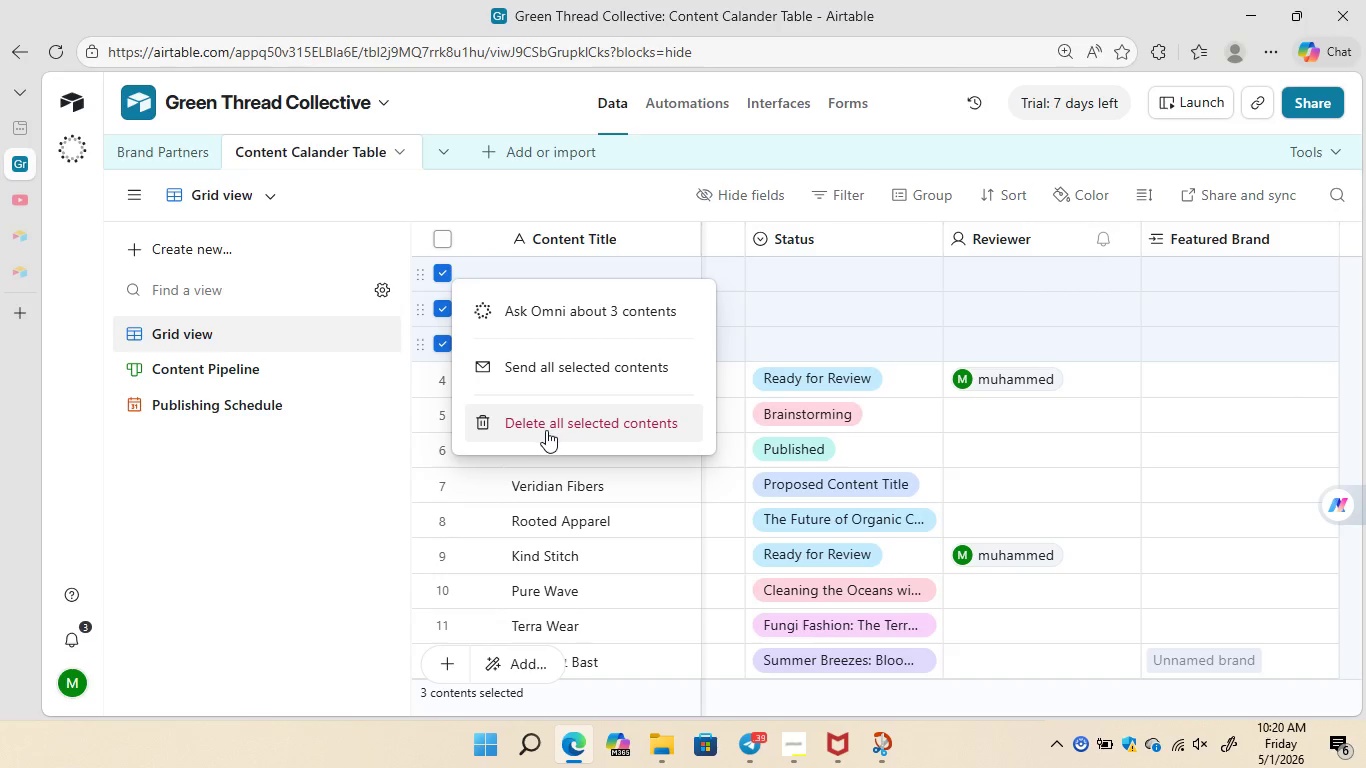 
left_click([546, 430])
 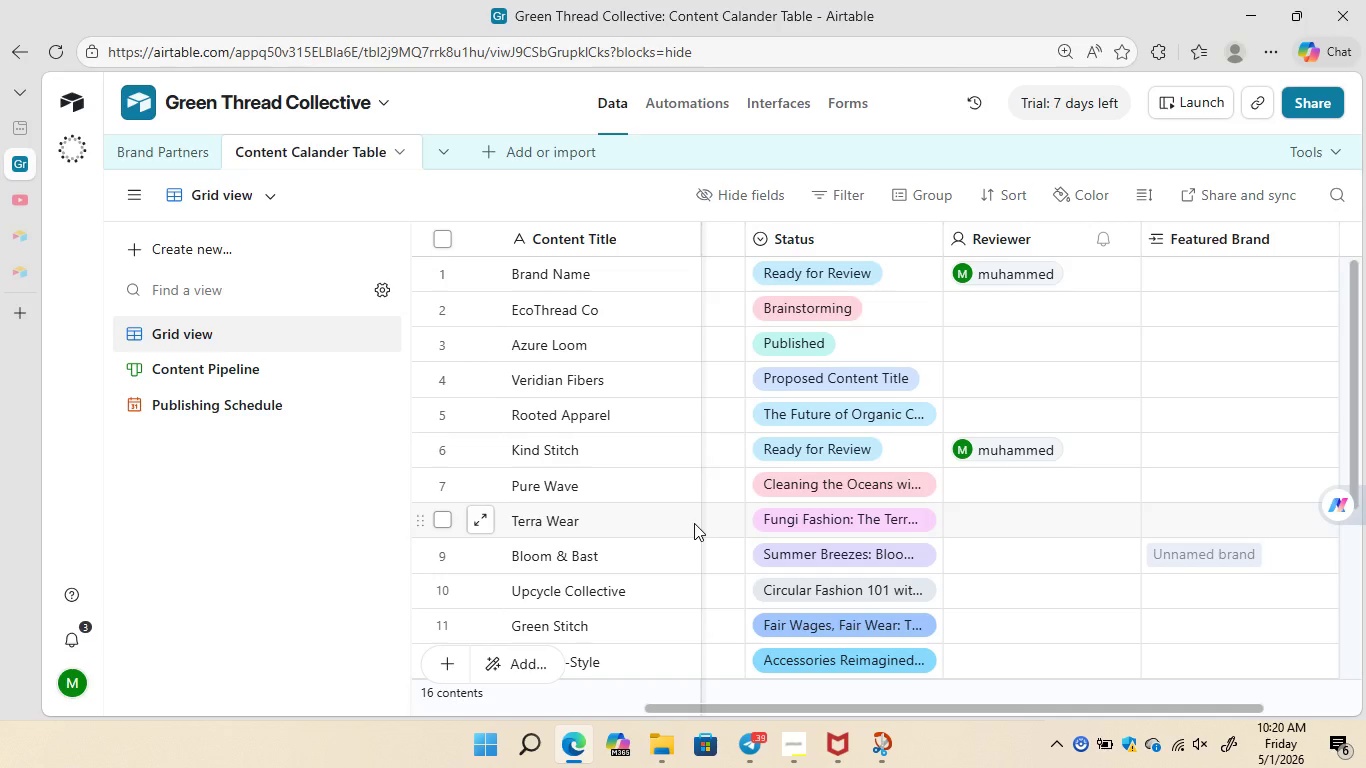 
wait(31.69)
 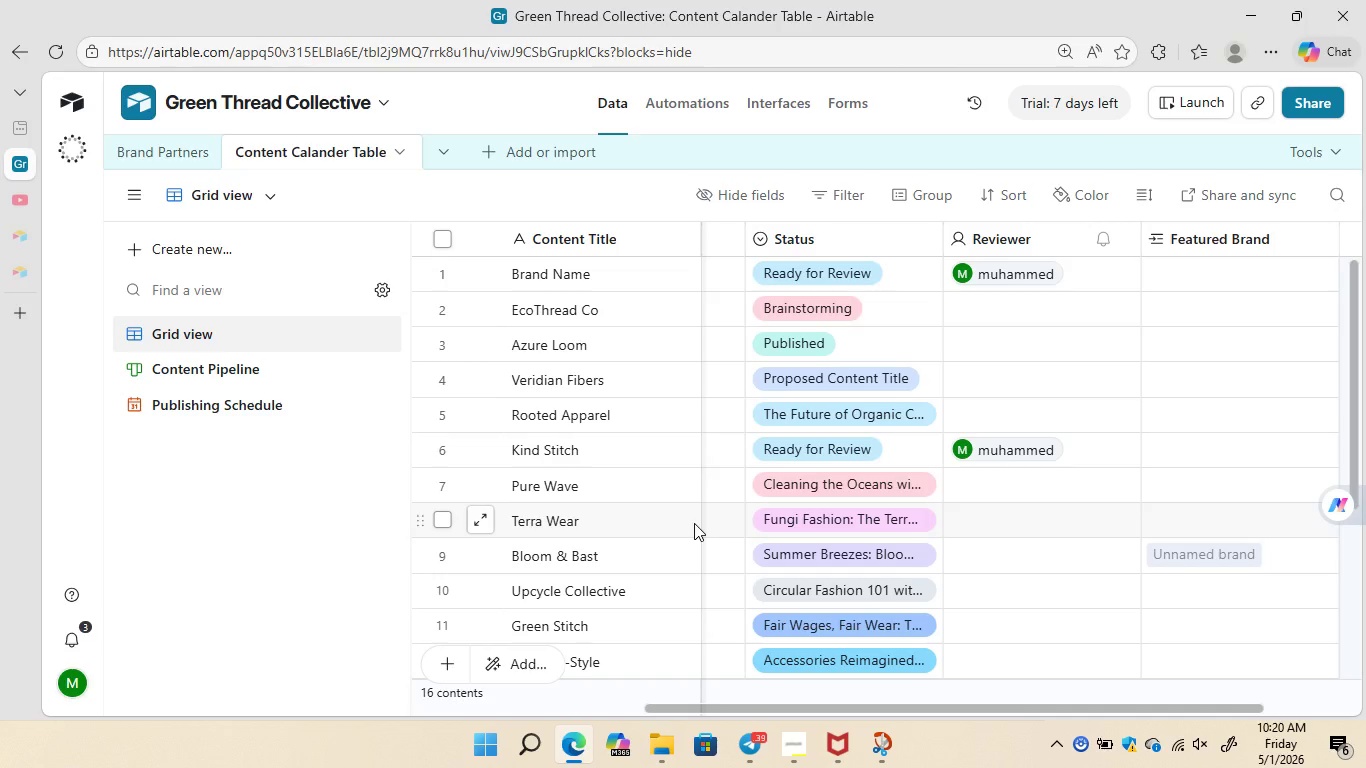 
left_click([1159, 509])
 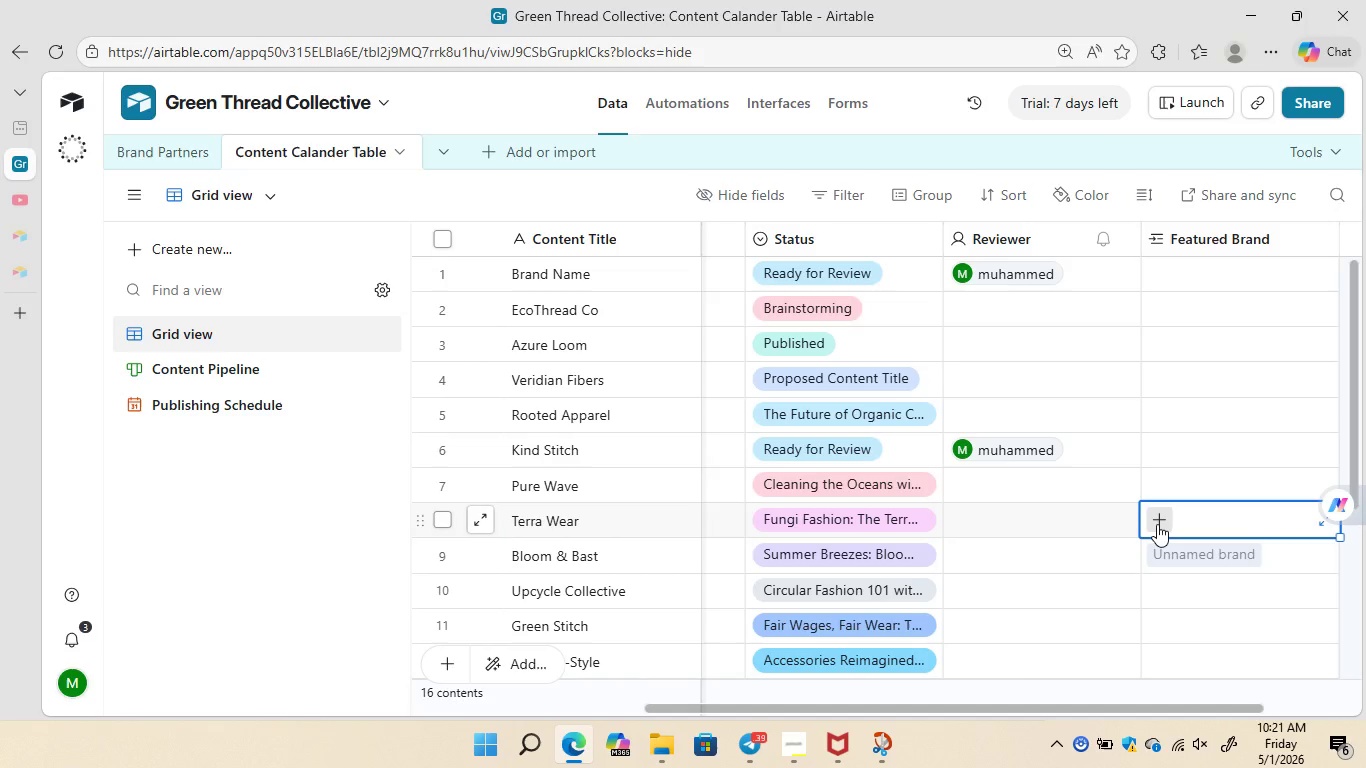 
left_click([1157, 524])
 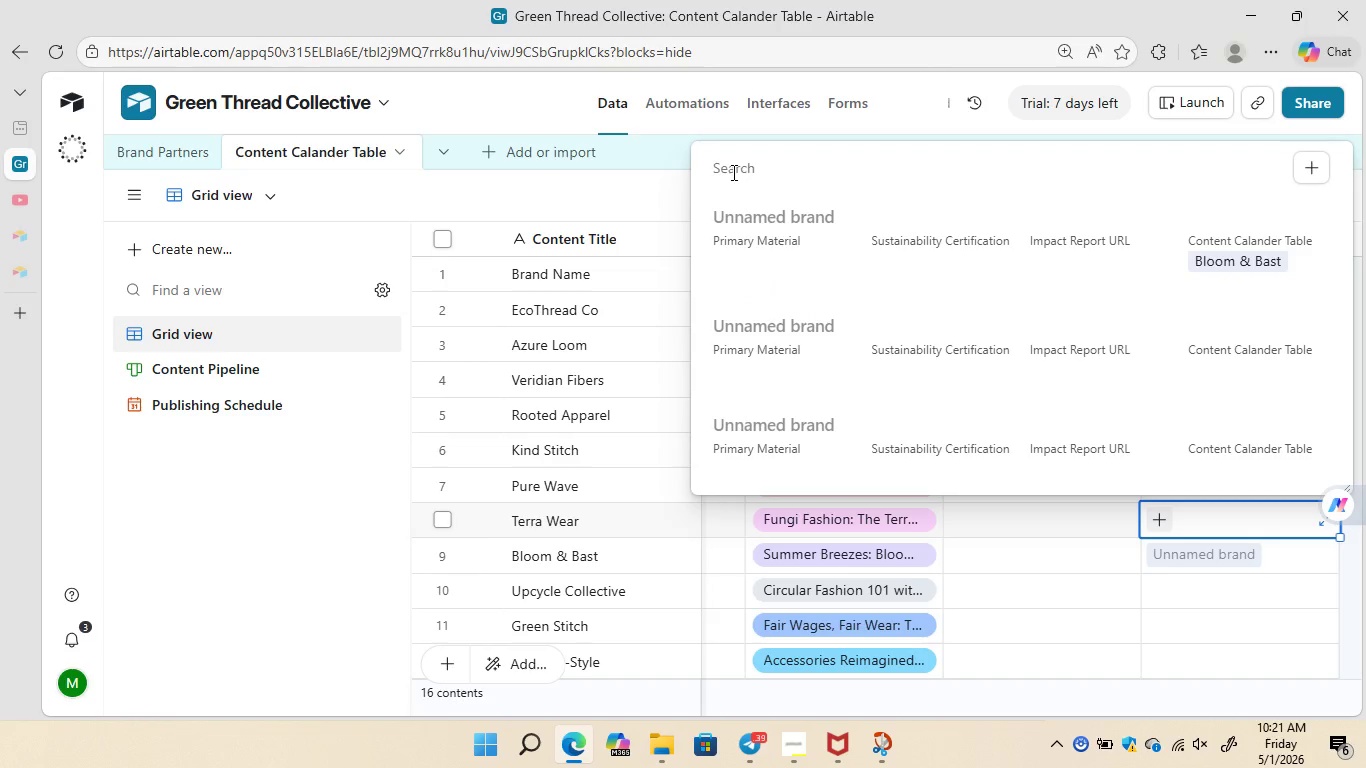 
wait(7.19)
 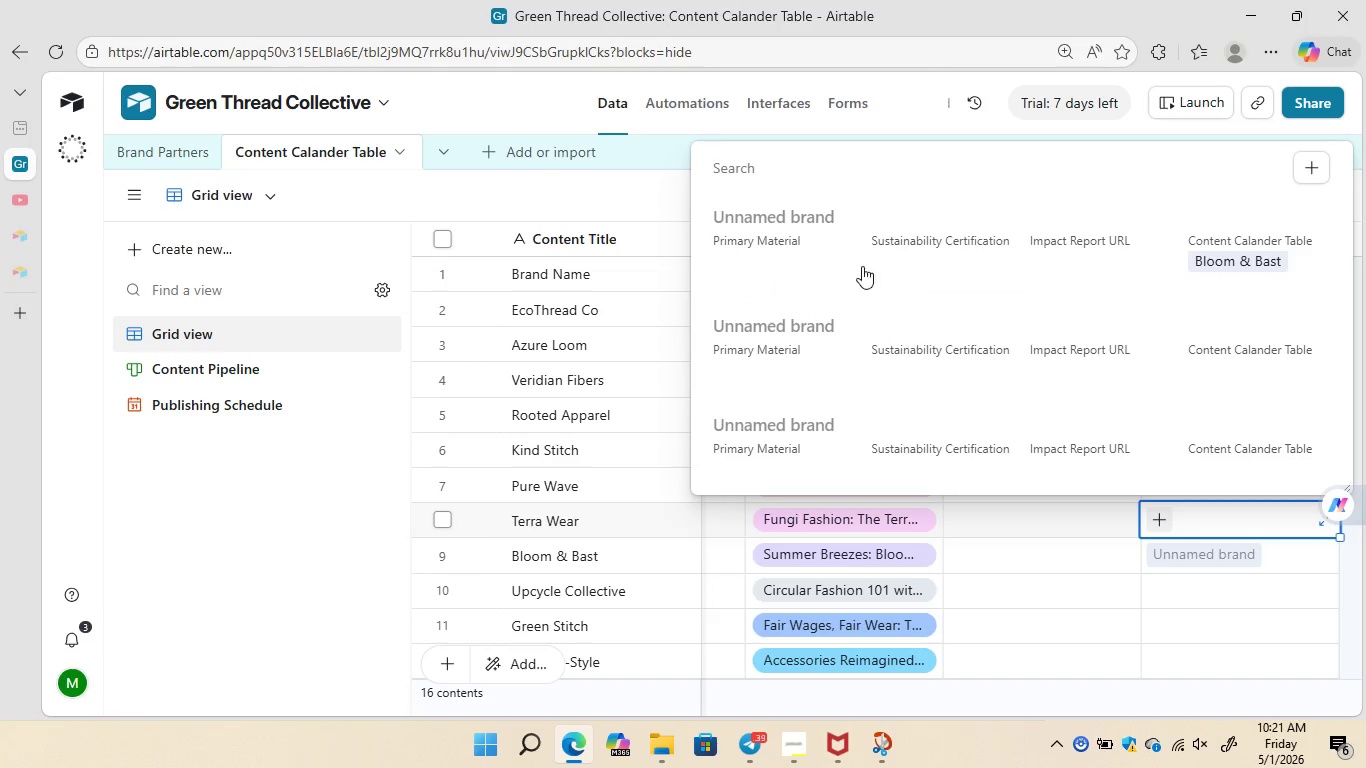 
type(ADidas)
 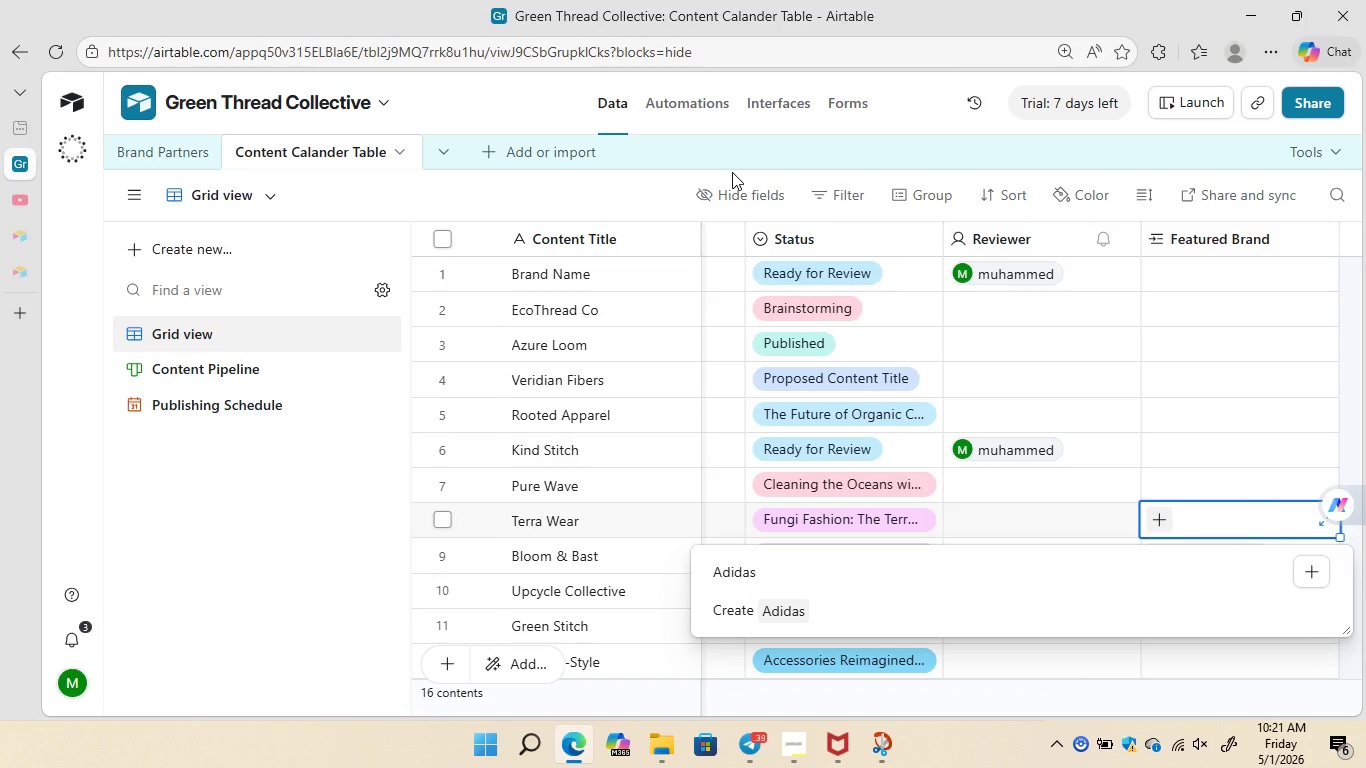 
key(Enter)
 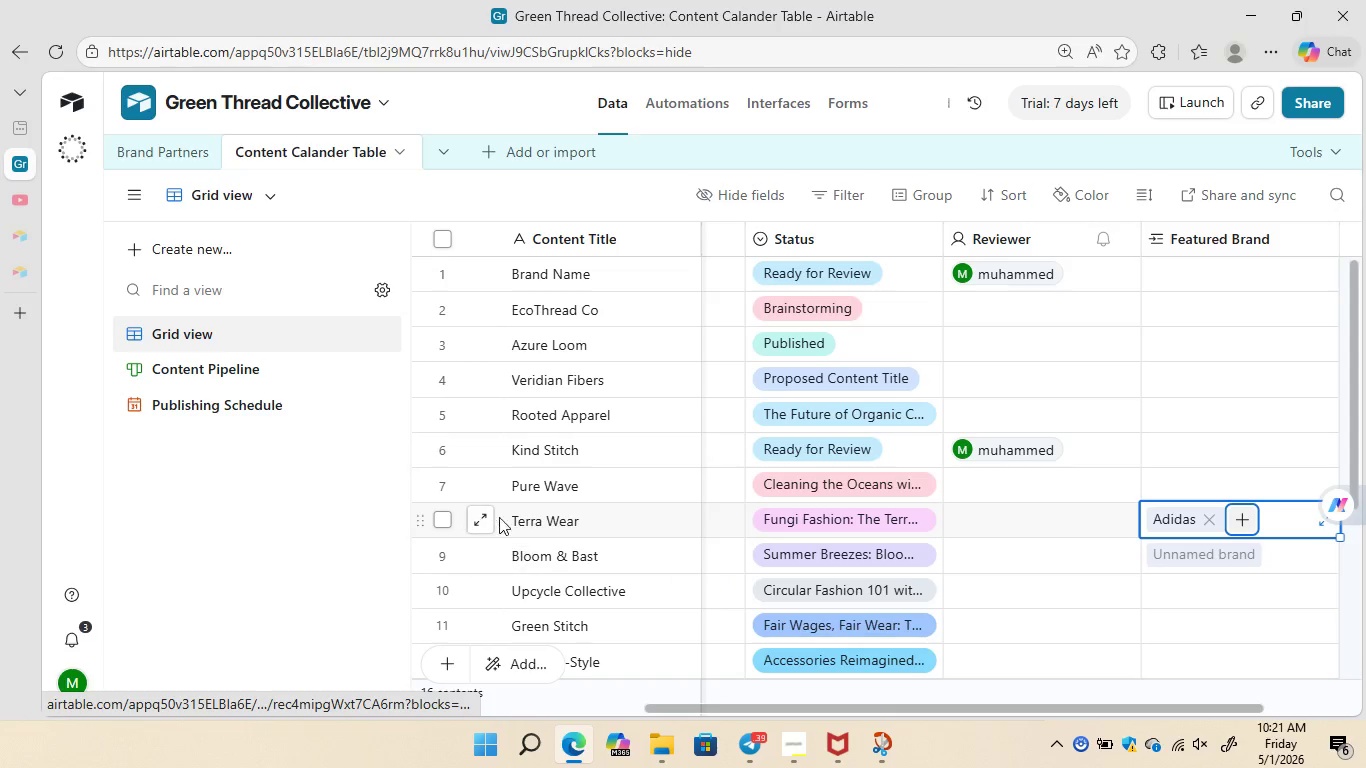 
wait(7.84)
 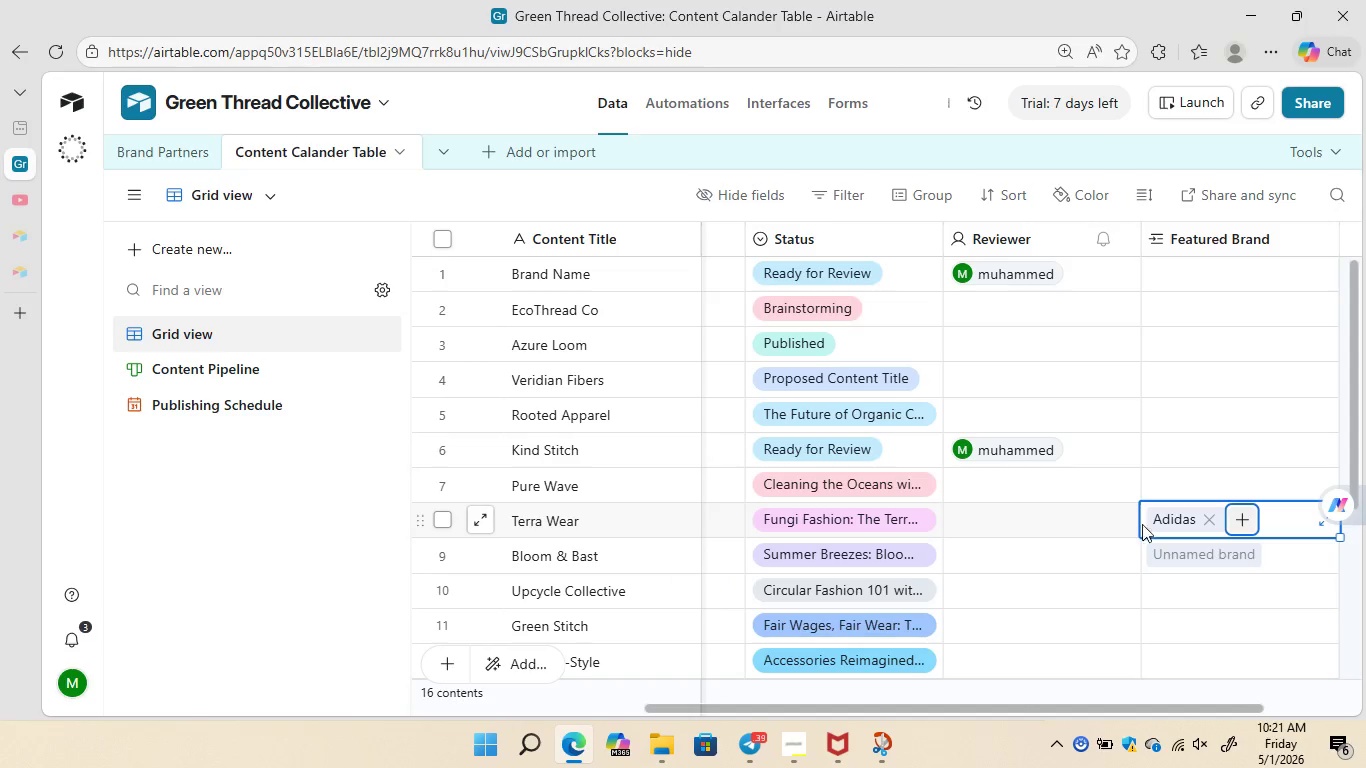 
left_click([181, 157])
 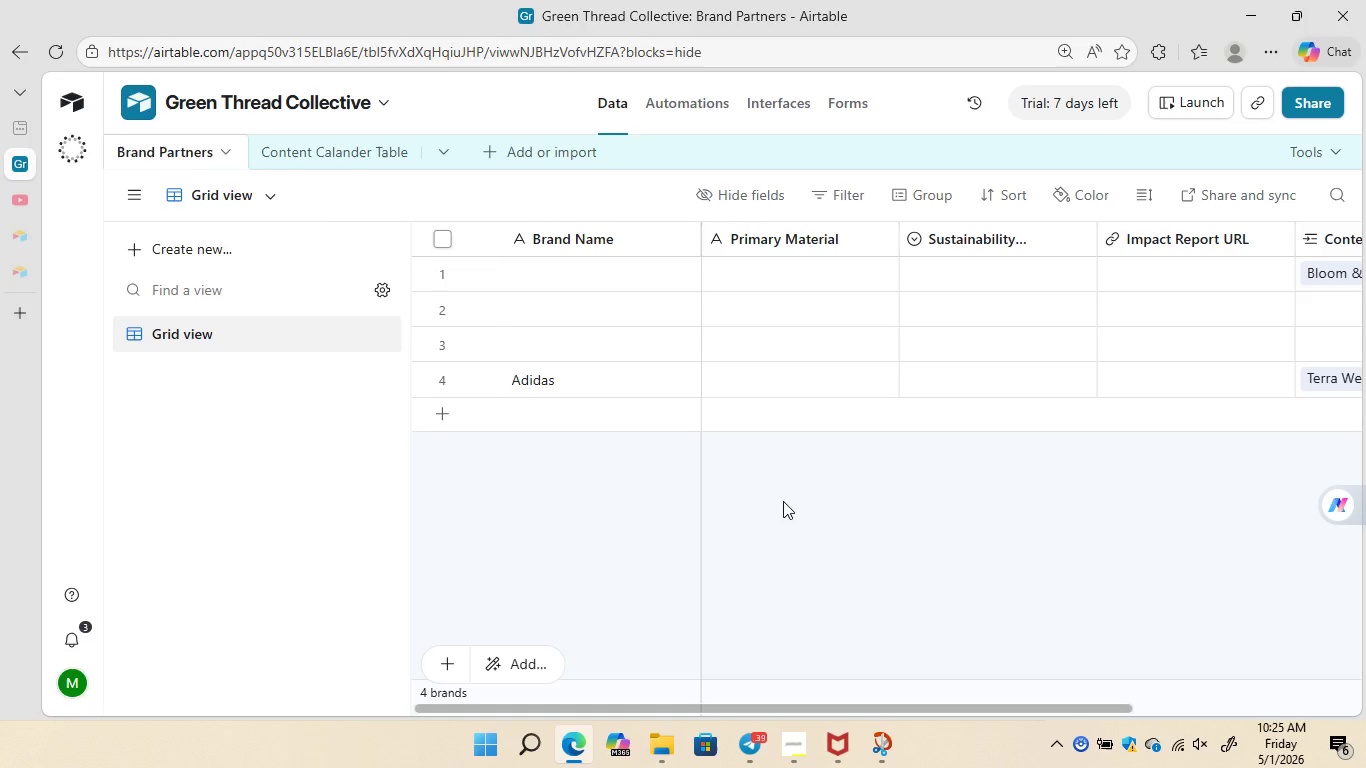 
wait(225.69)
 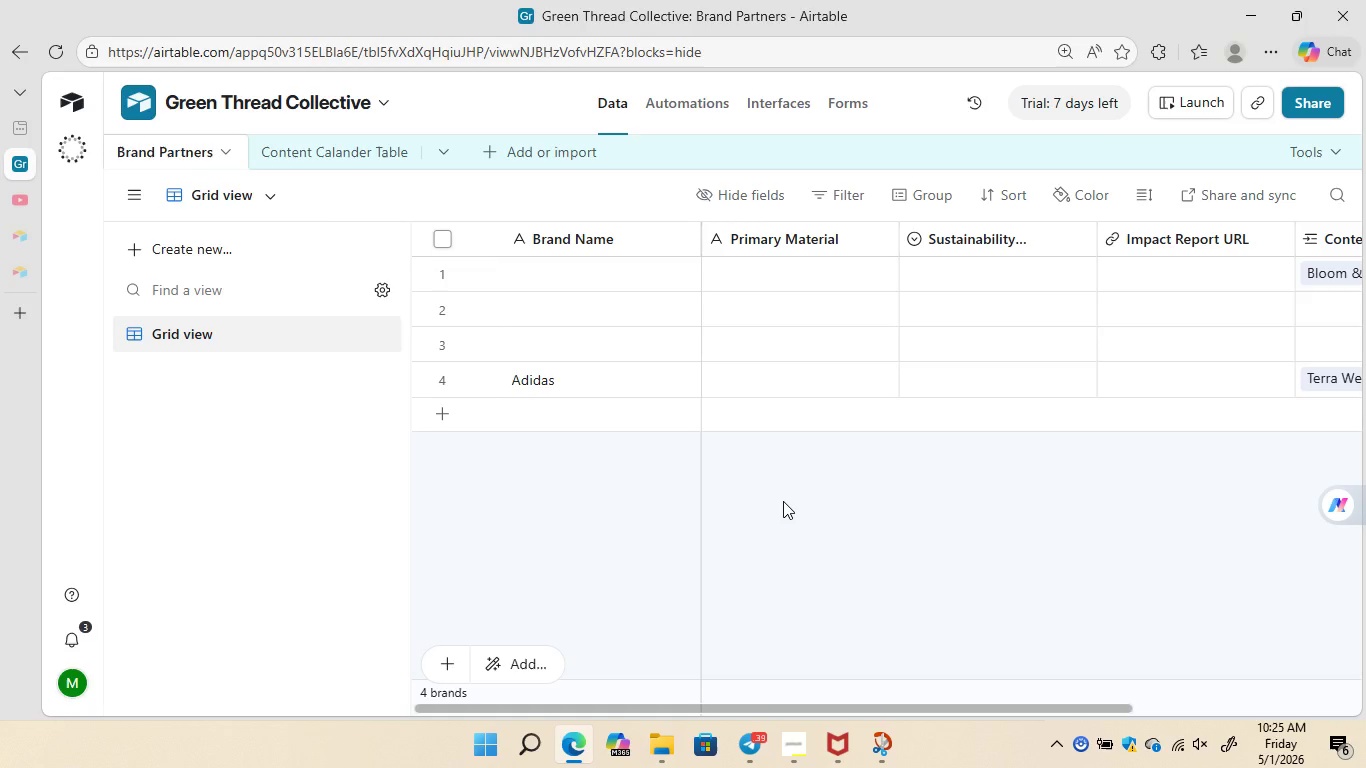 
left_click([334, 154])
 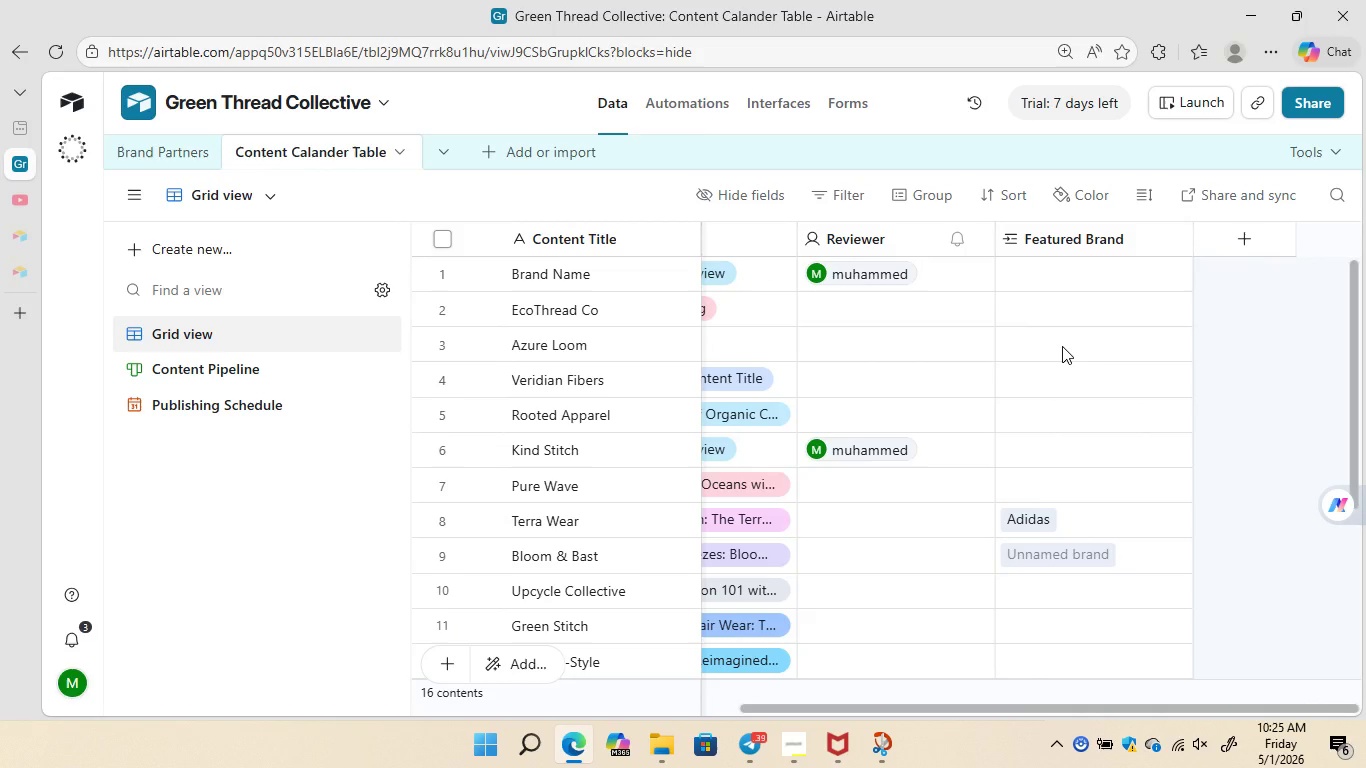 
wait(5.94)
 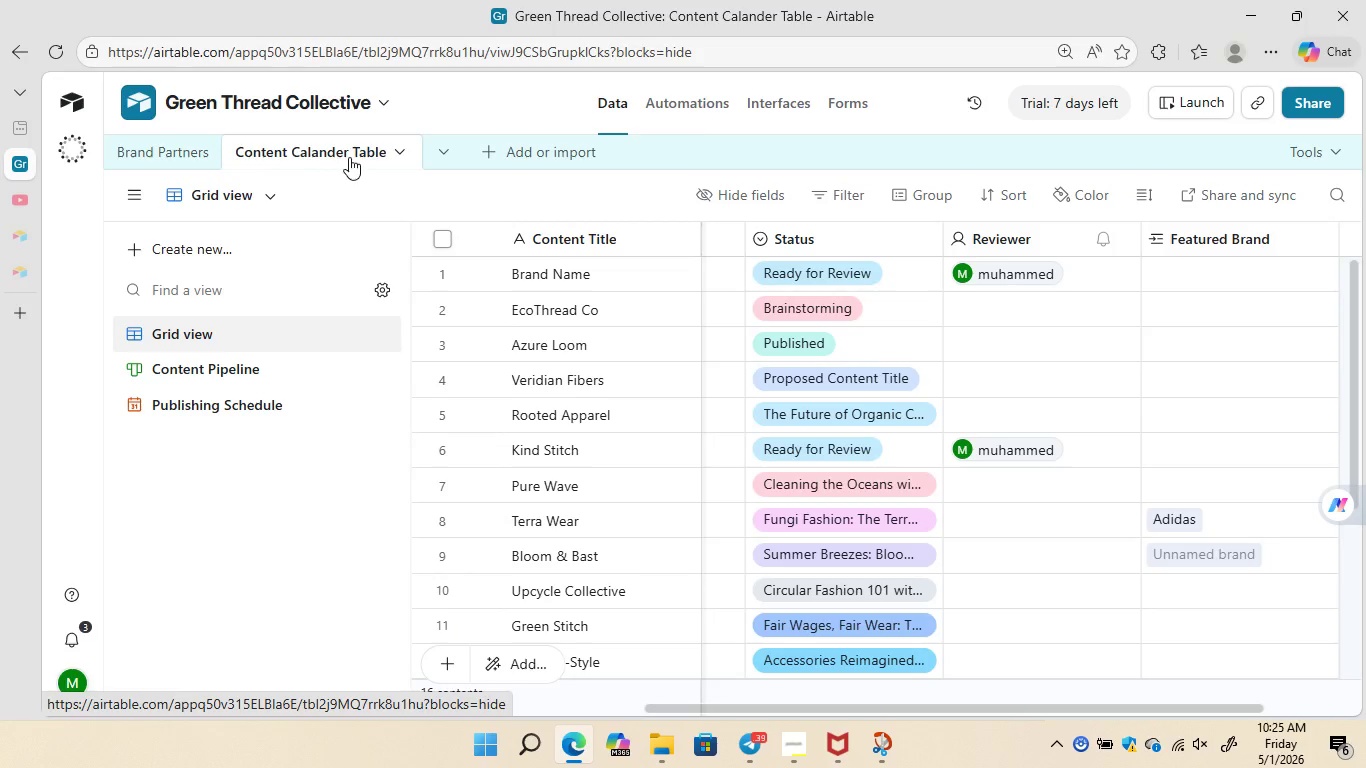 
left_click([1004, 308])
 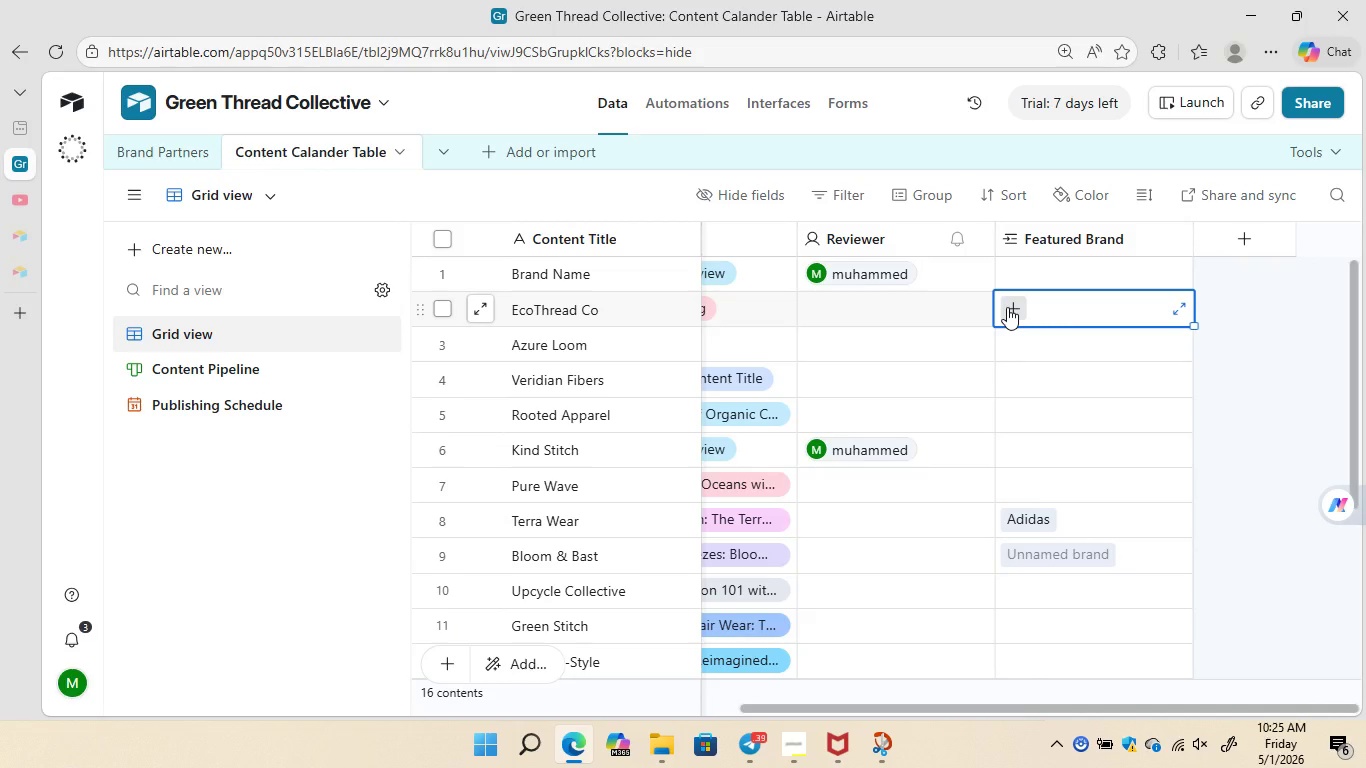 
left_click([1007, 307])
 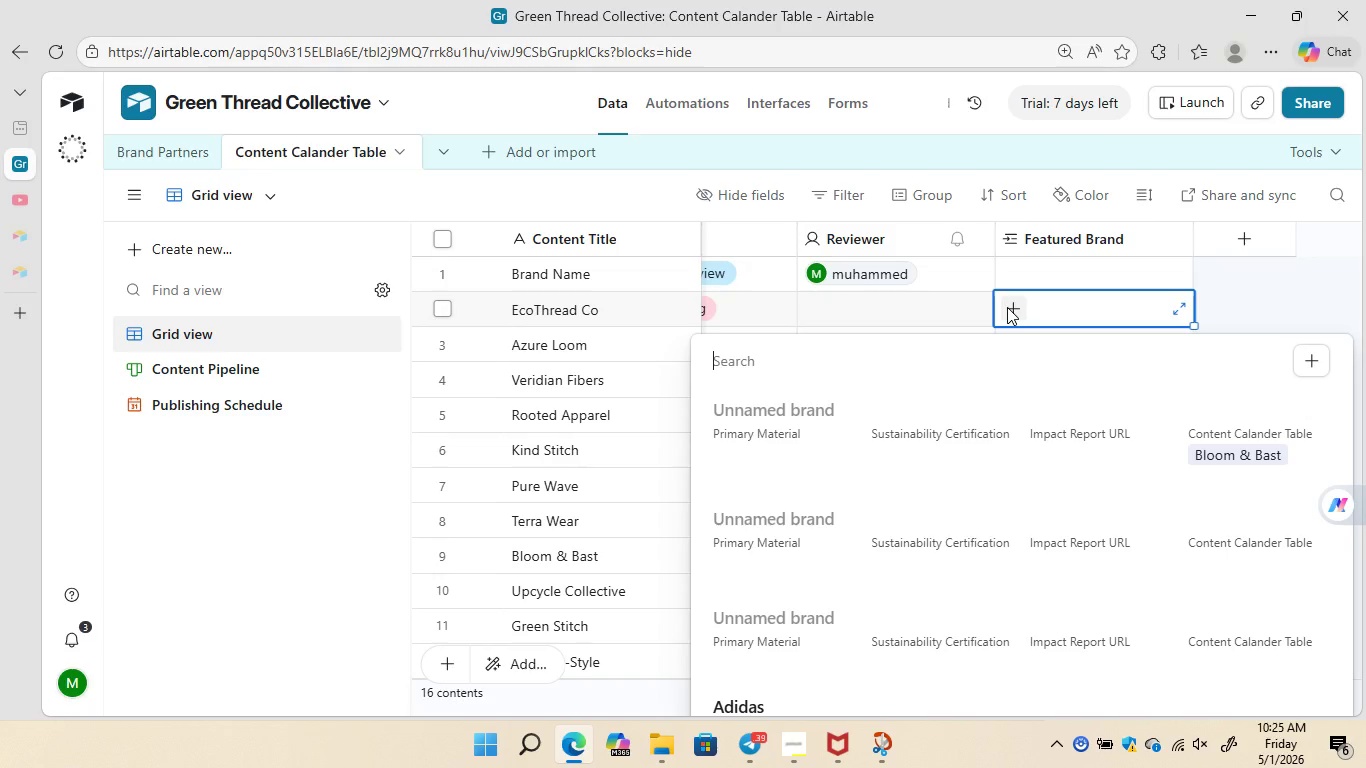 
type(nIKE)
 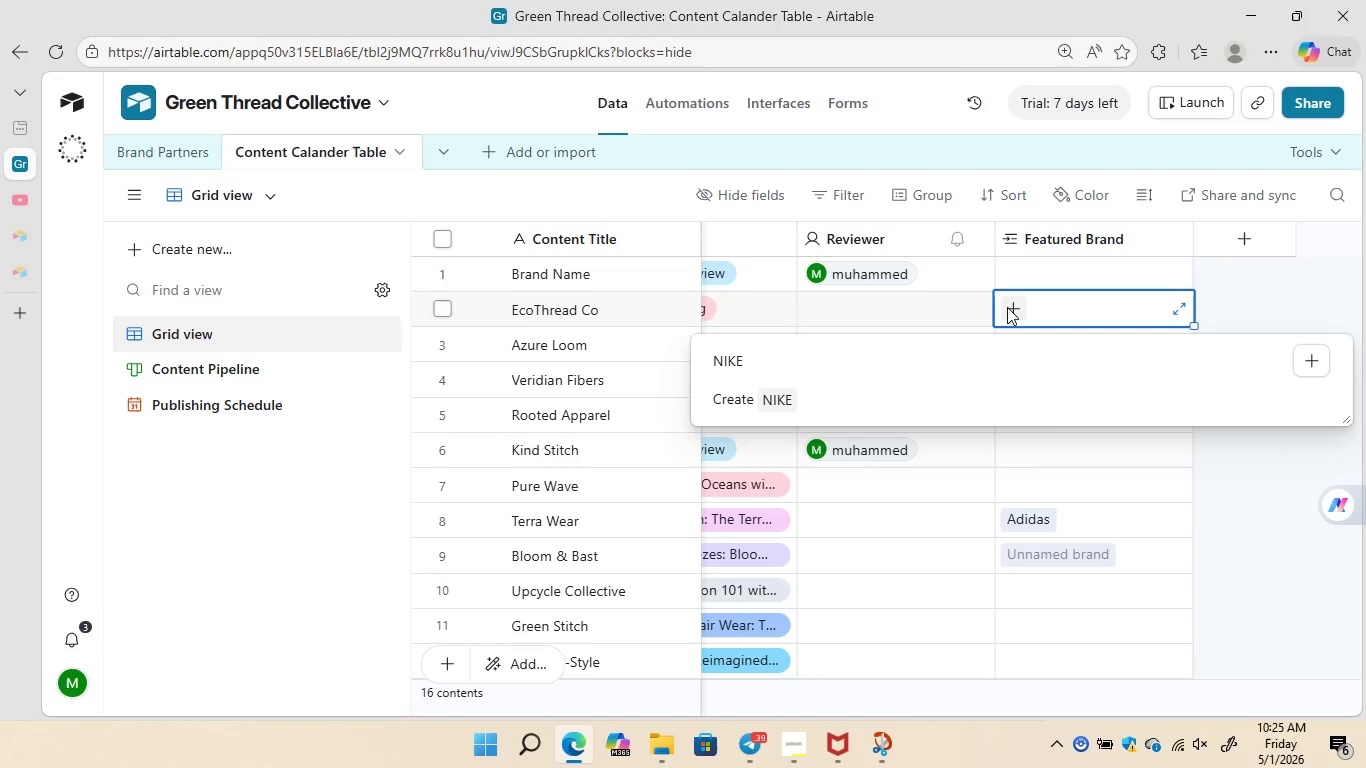 
key(Enter)
 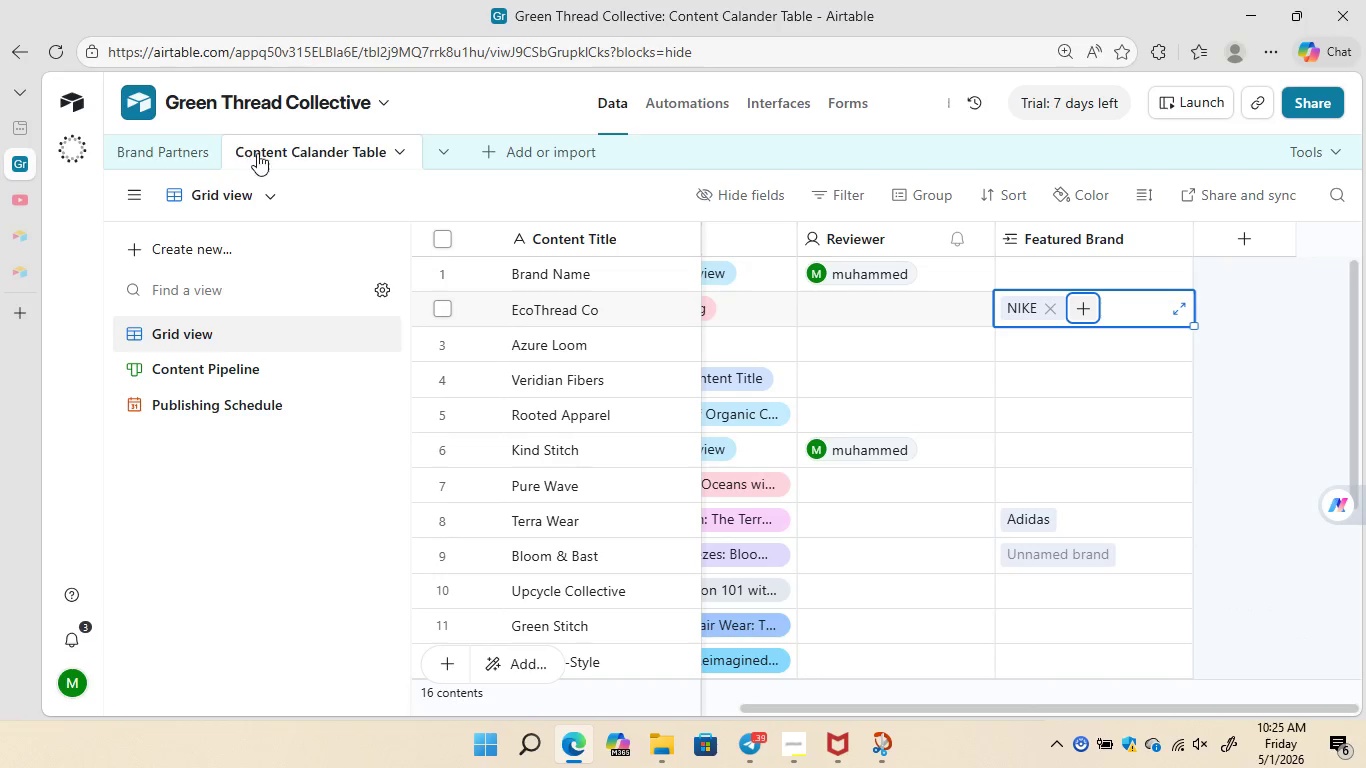 
wait(5.19)
 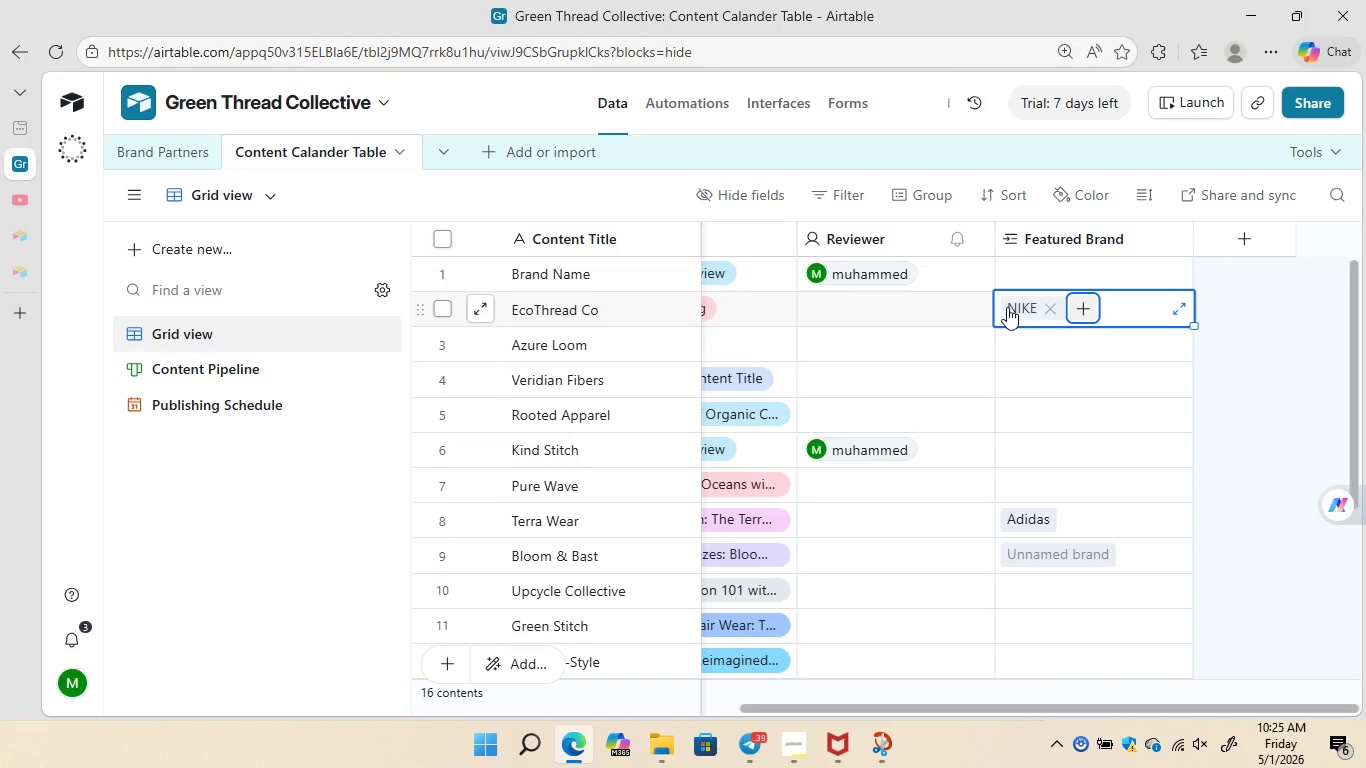 
left_click([173, 152])
 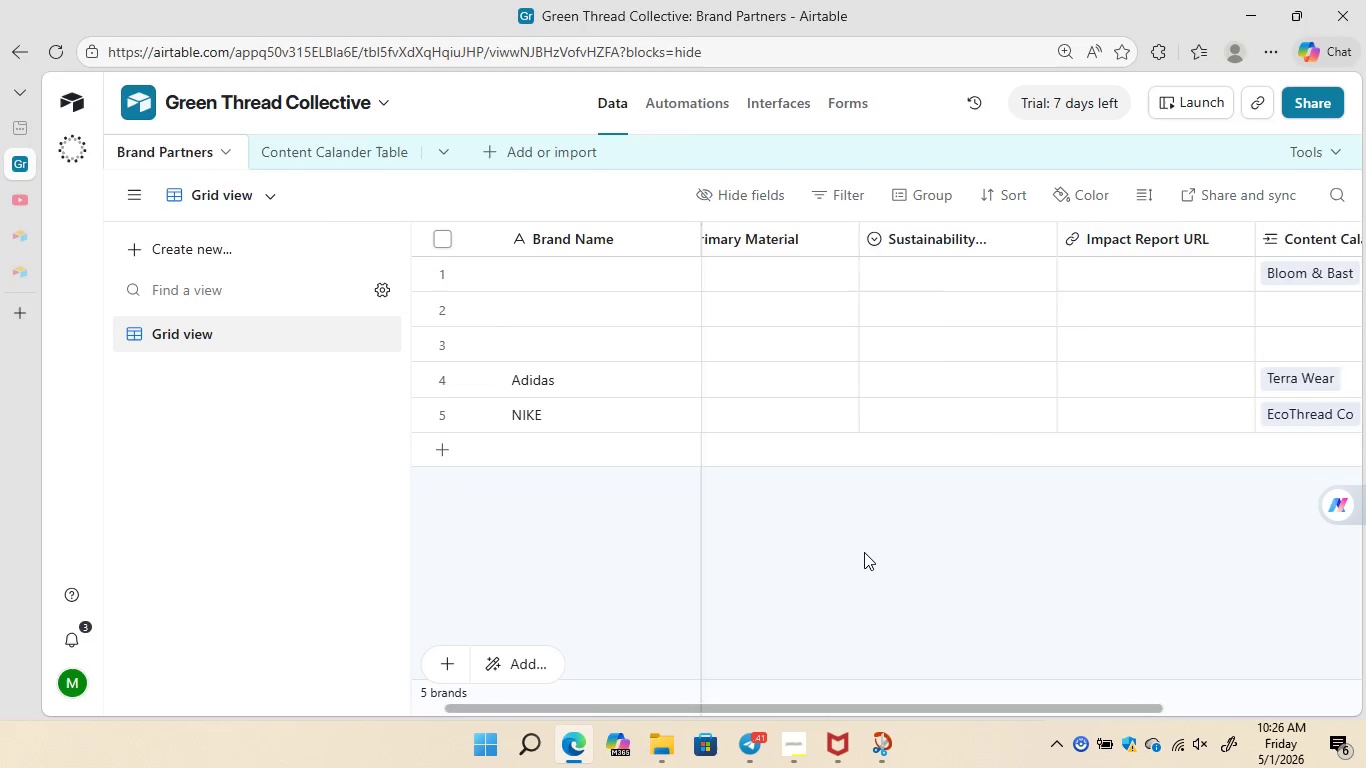 
wait(79.99)
 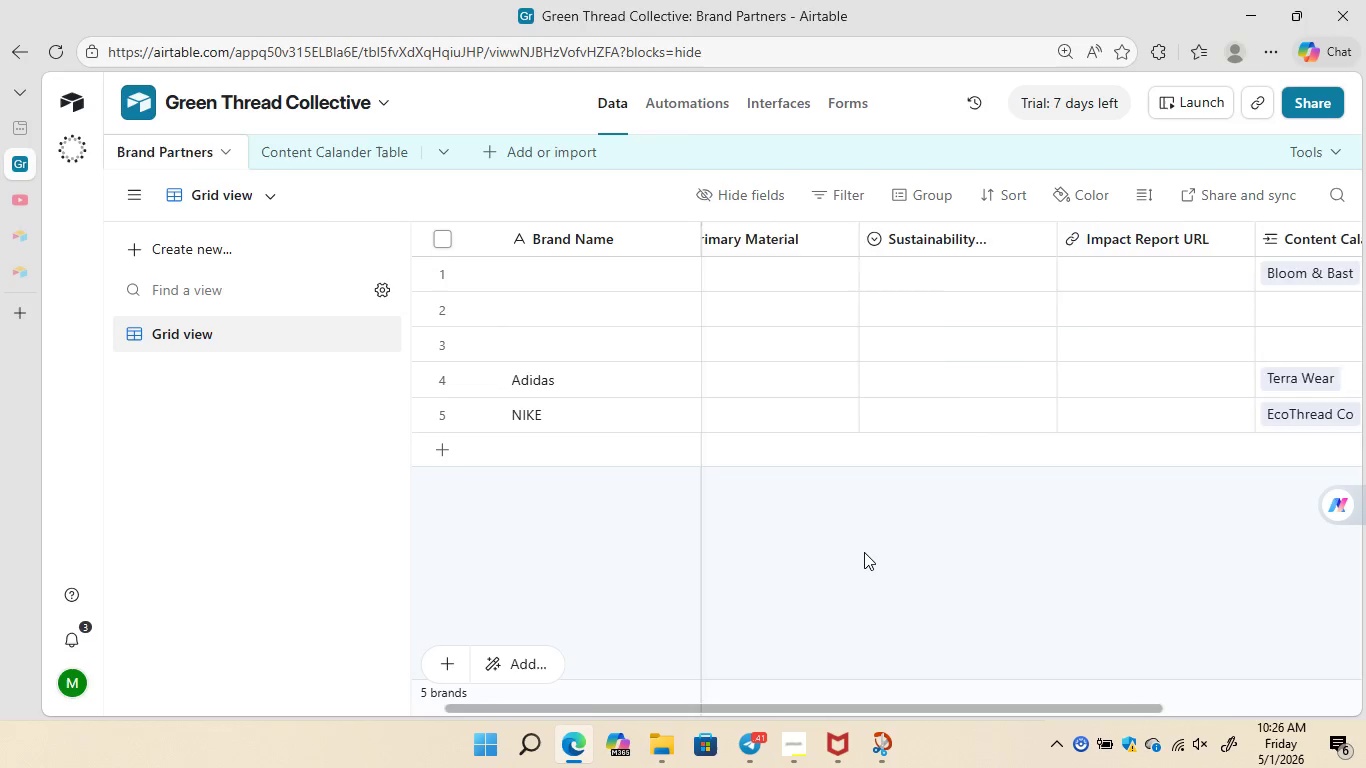 
left_click([334, 153])
 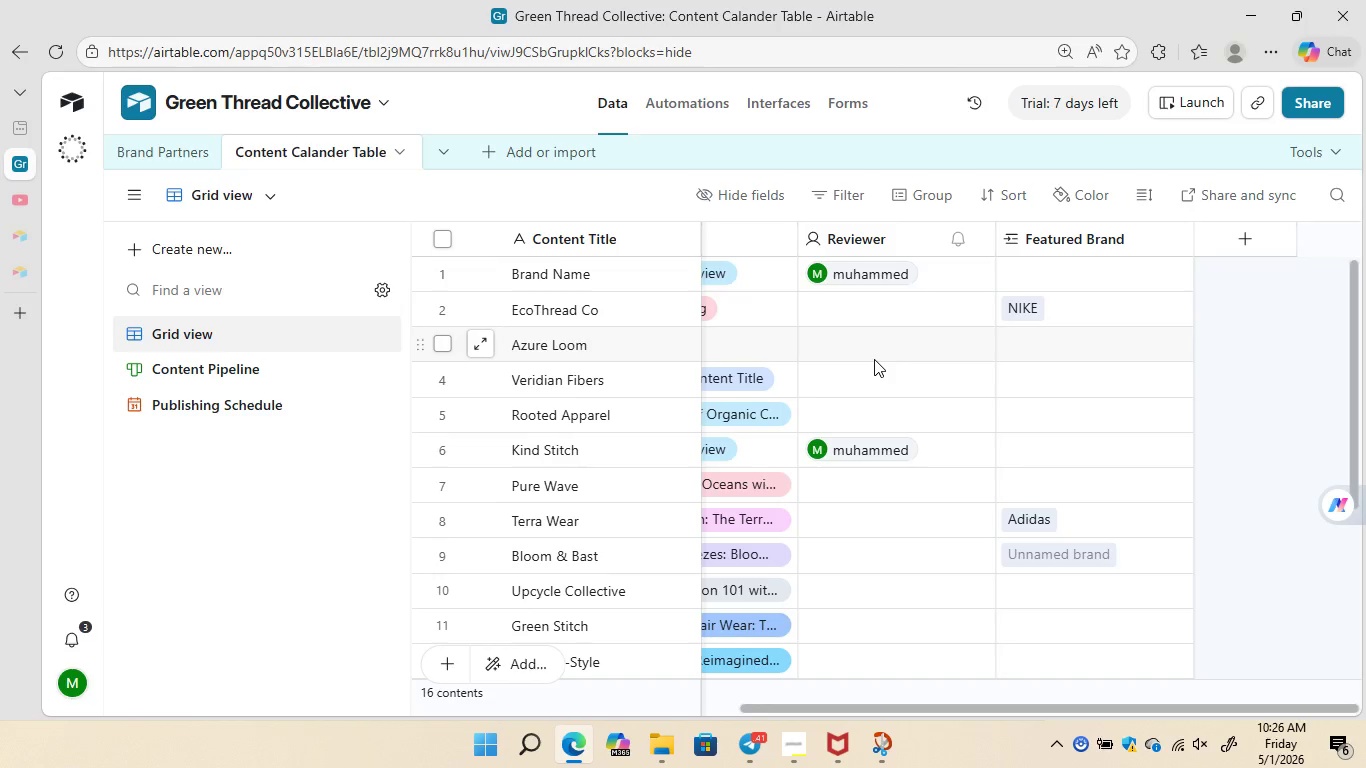 
wait(6.72)
 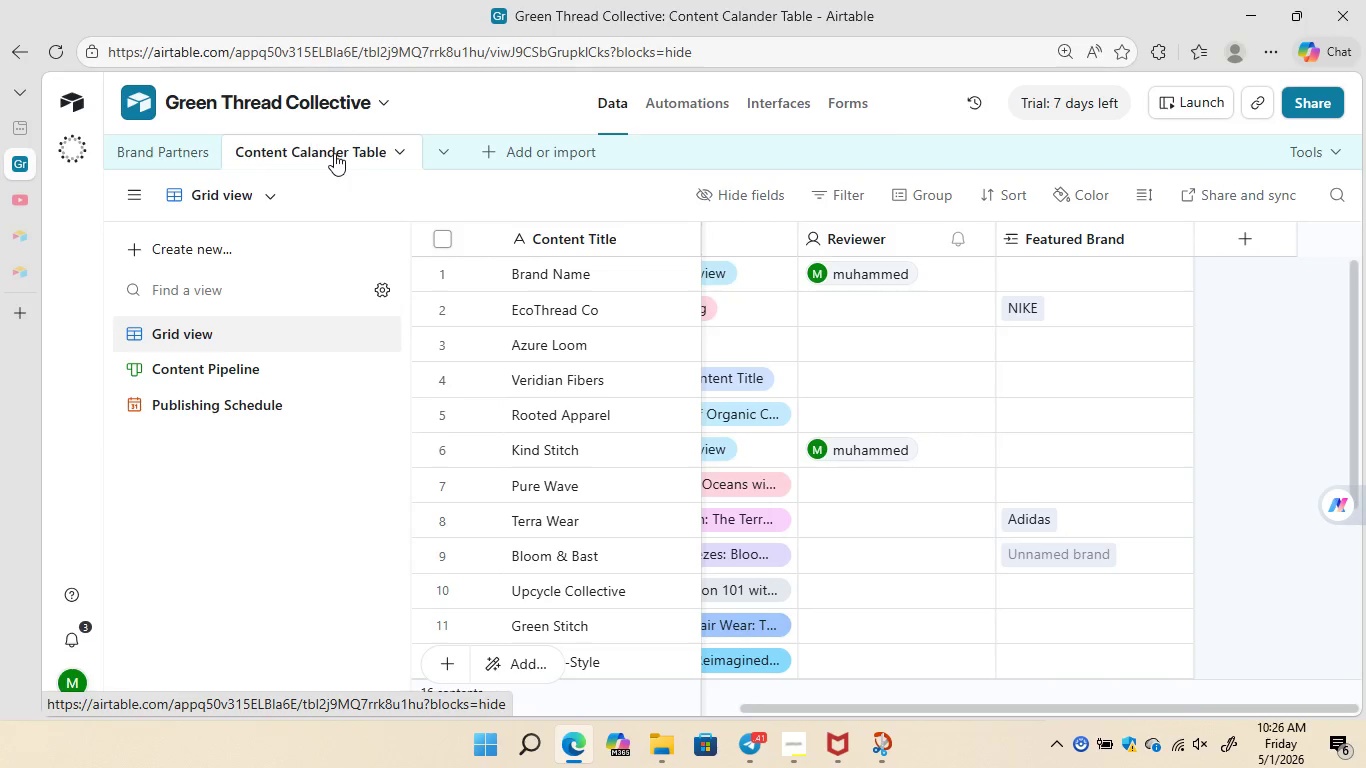 
left_click([1051, 555])
 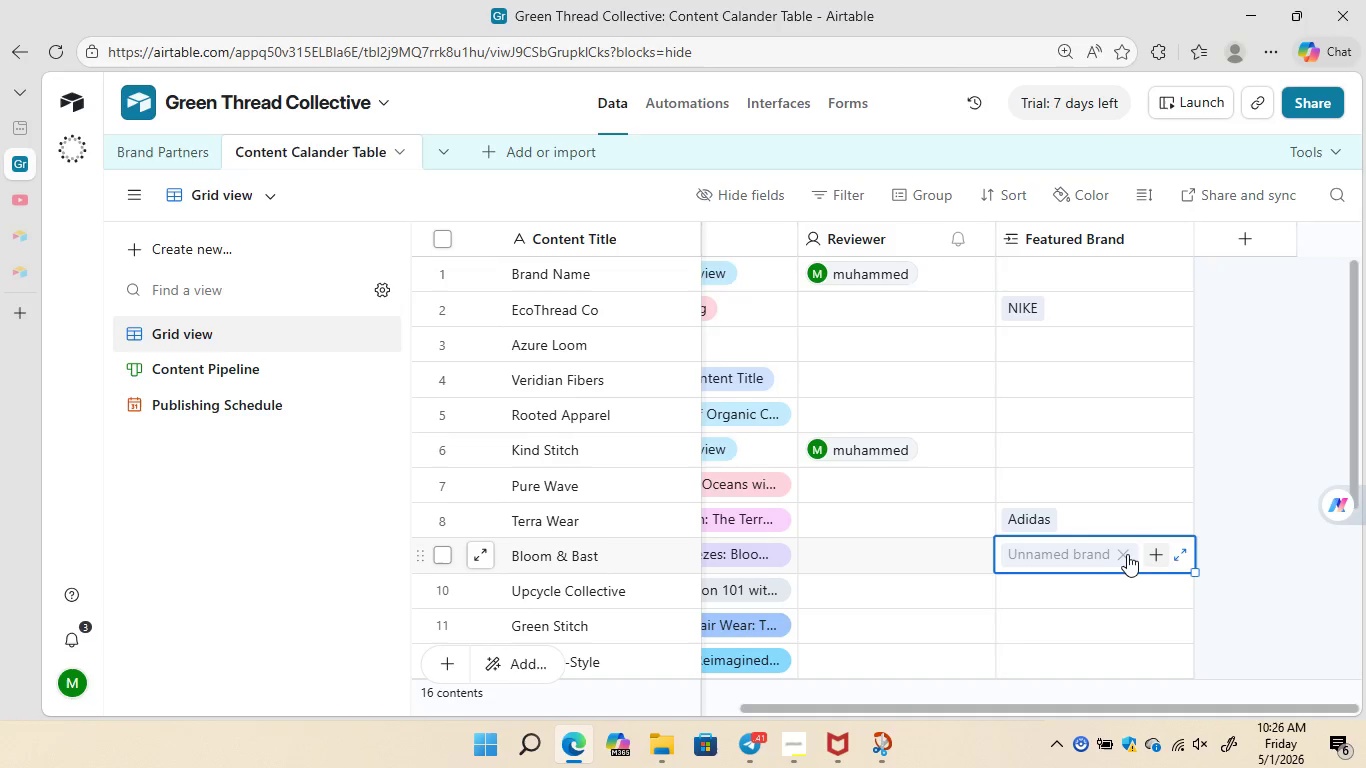 
left_click([1121, 554])
 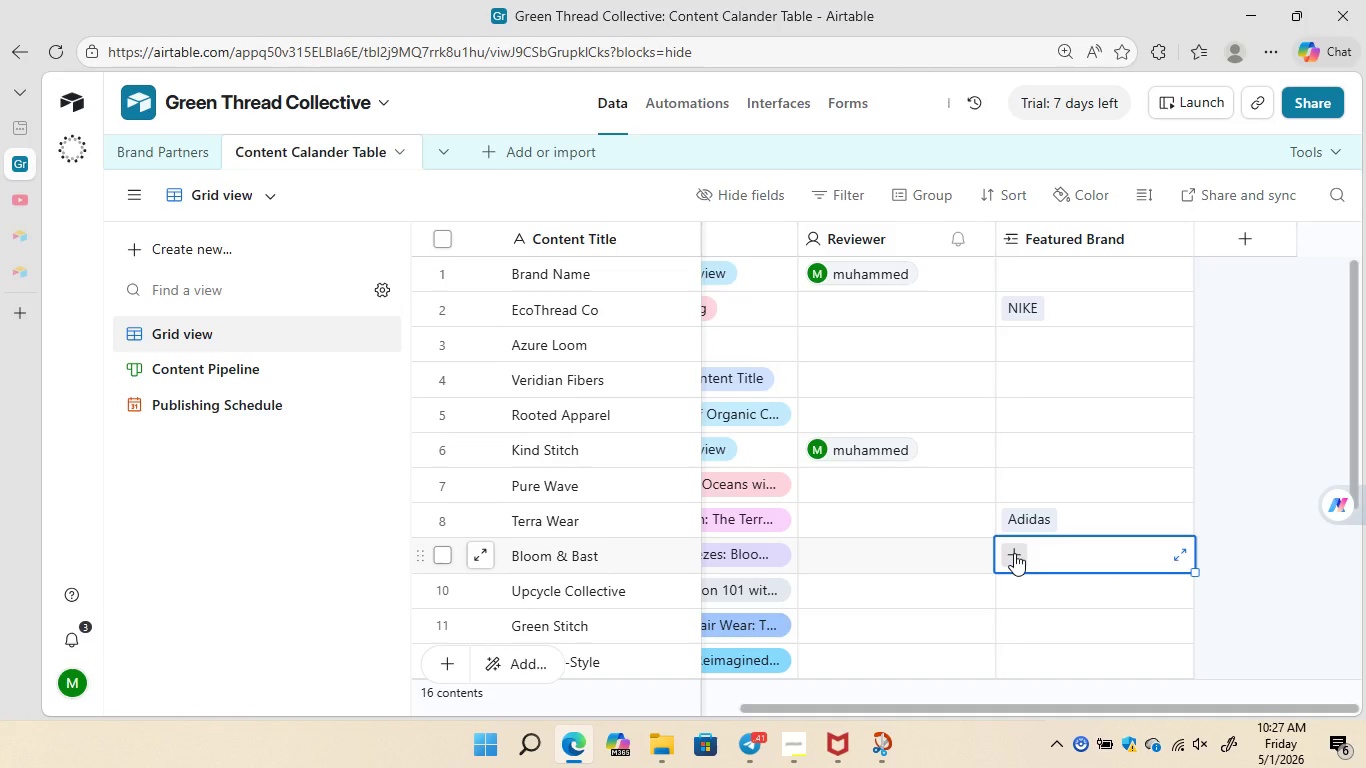 
left_click([1014, 553])
 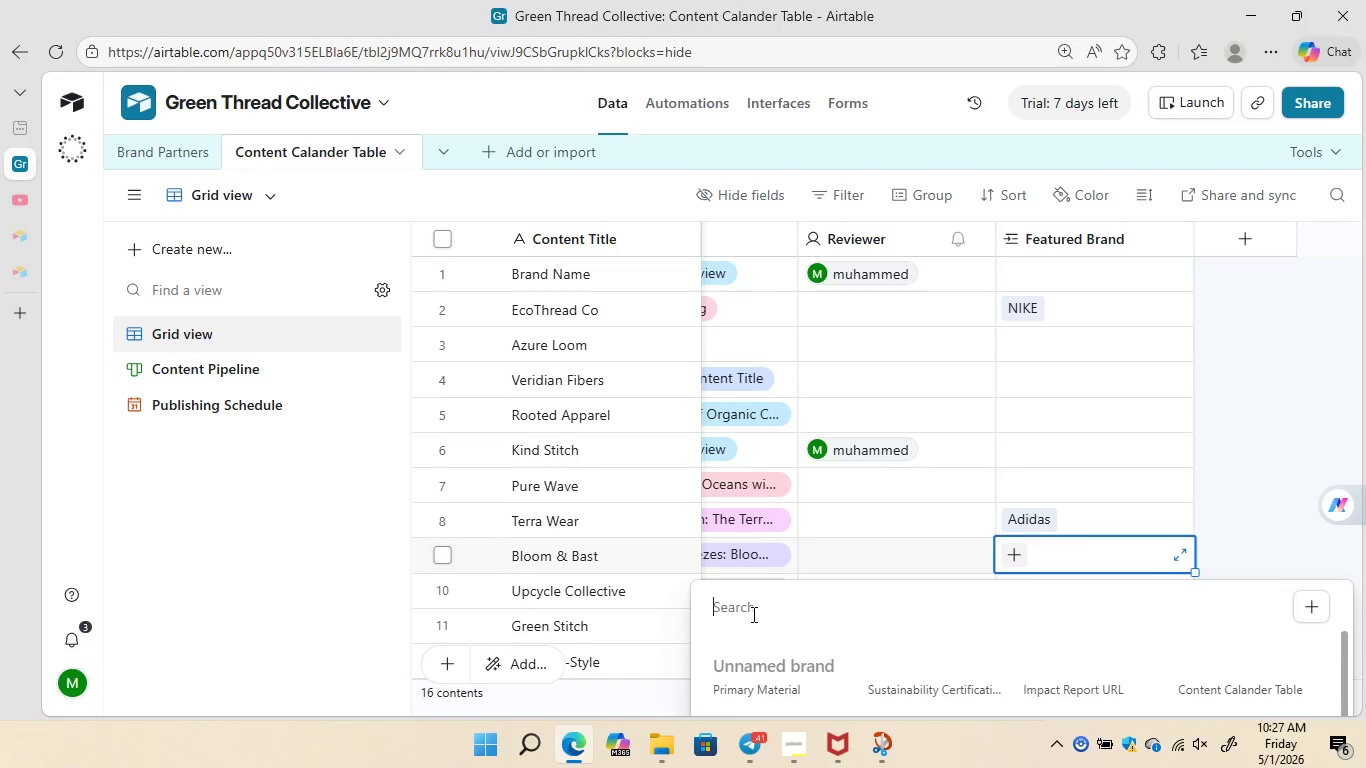 
wait(41.88)
 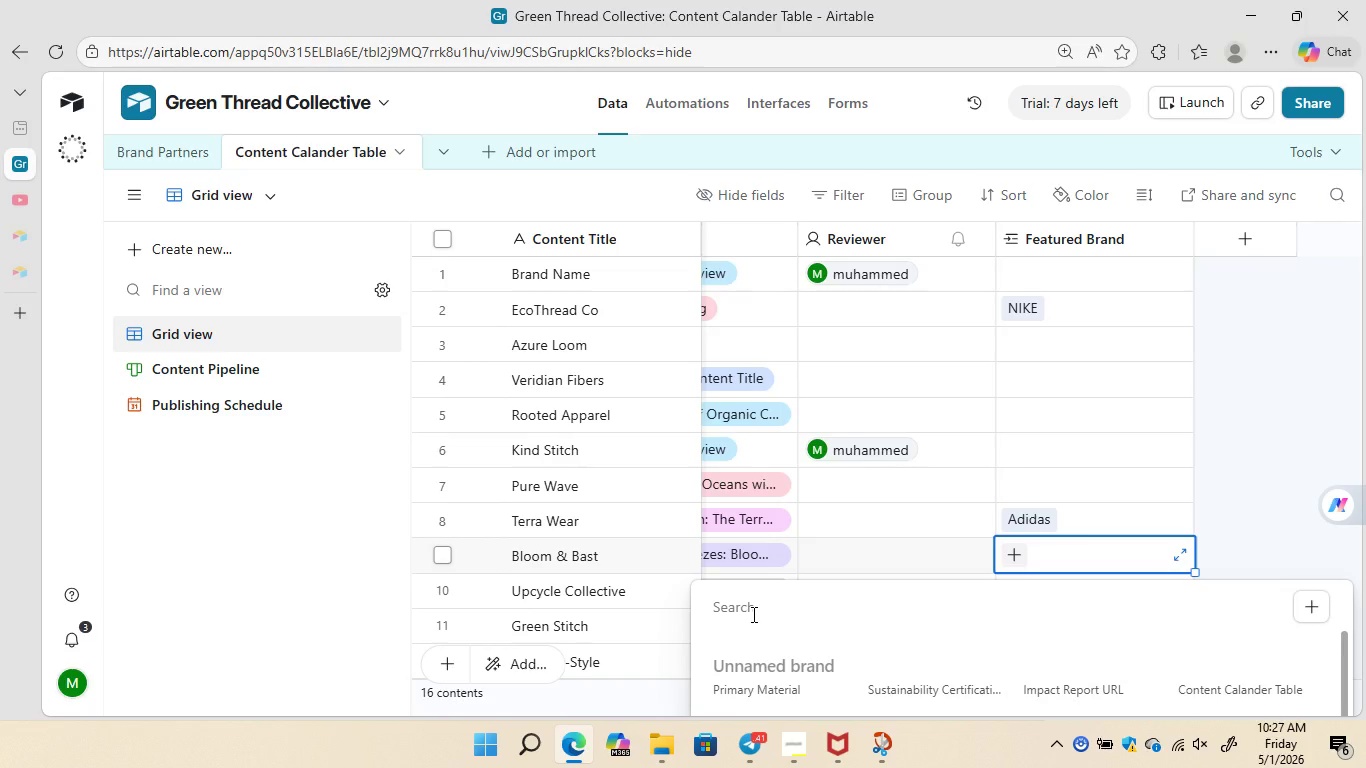 
type(Aaa)
key(Backspace)
key(Backspace)
type(ll)
 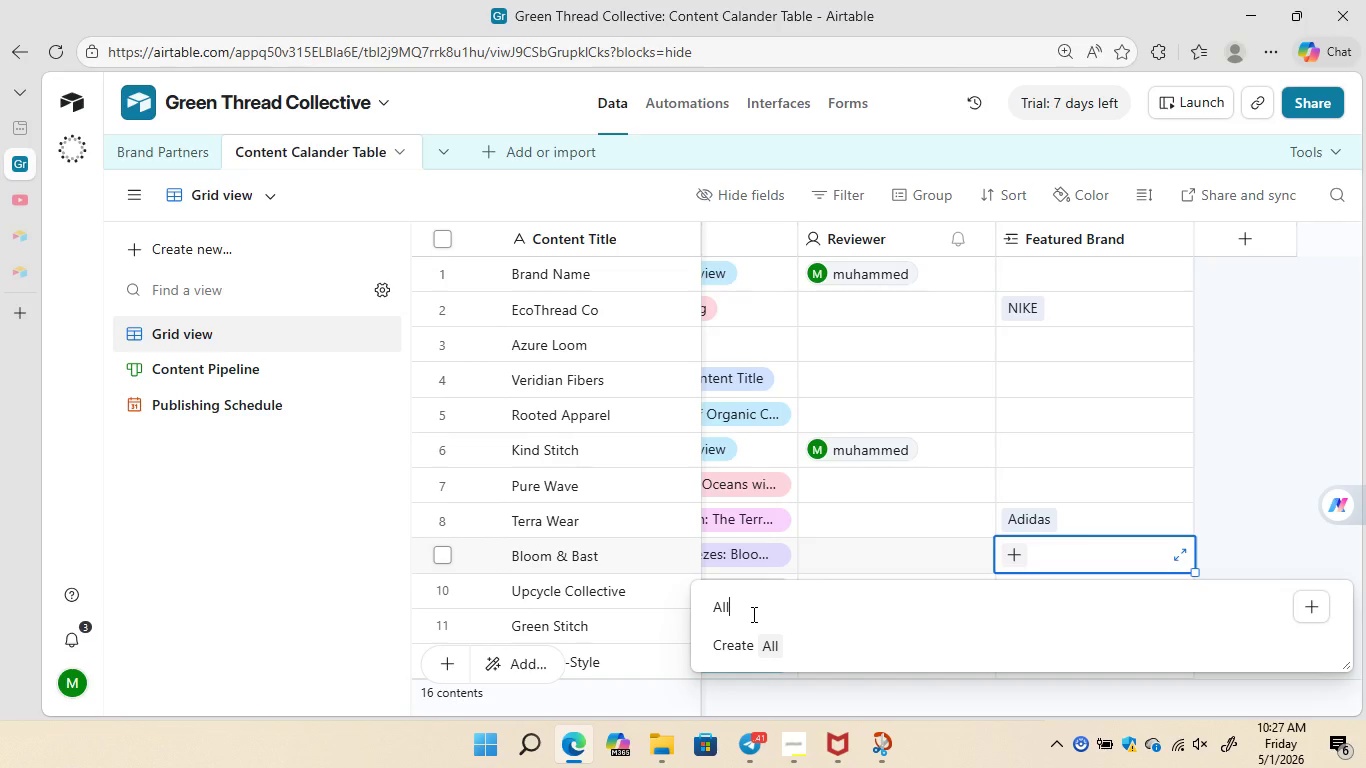 
wait(5.36)
 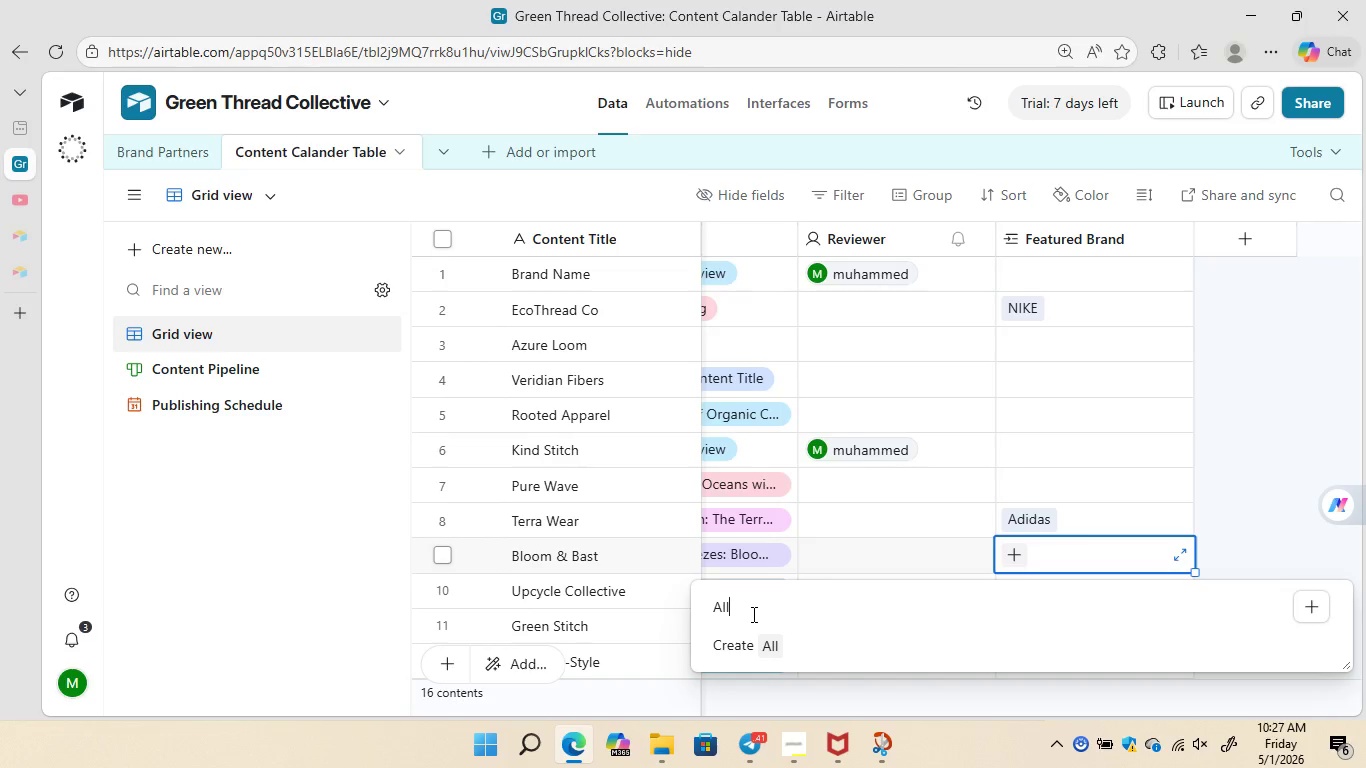 
type(birds)
 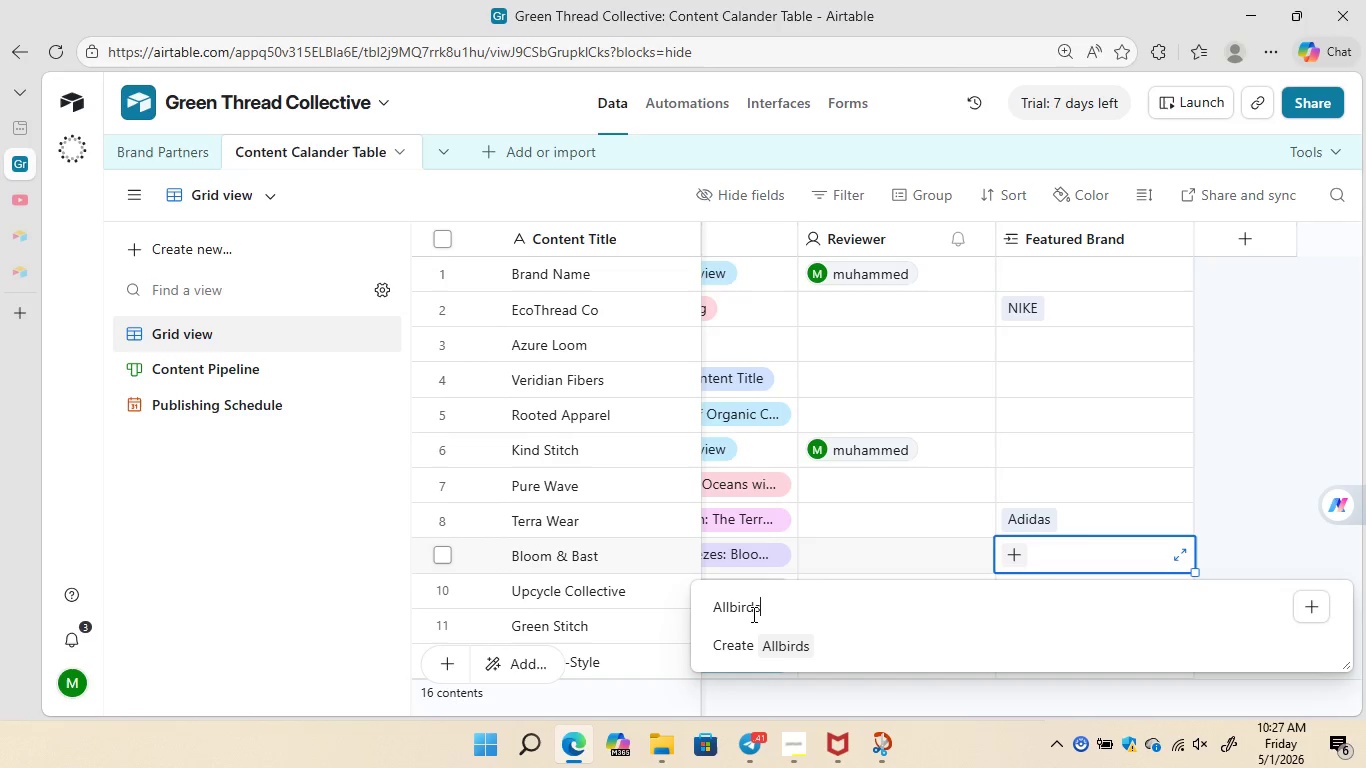 
key(Enter)
 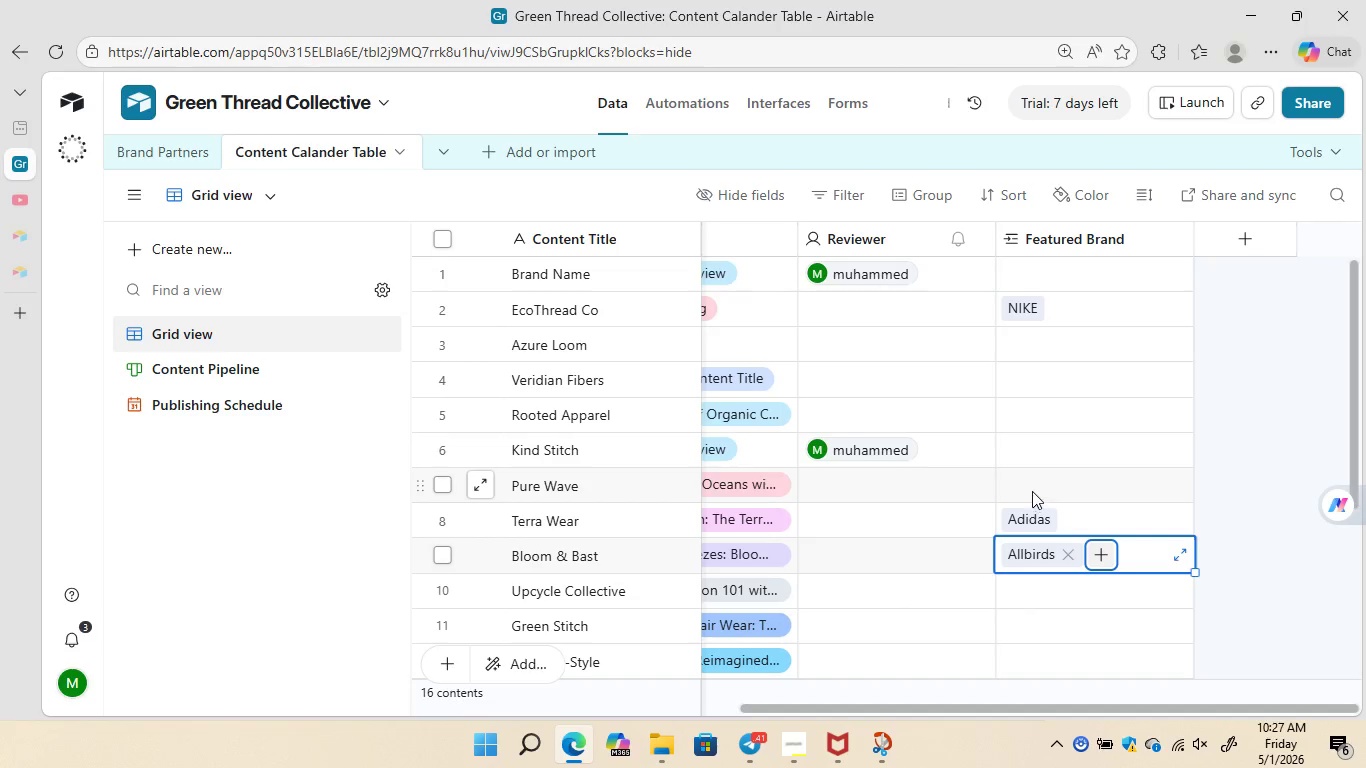 
left_click([1025, 485])
 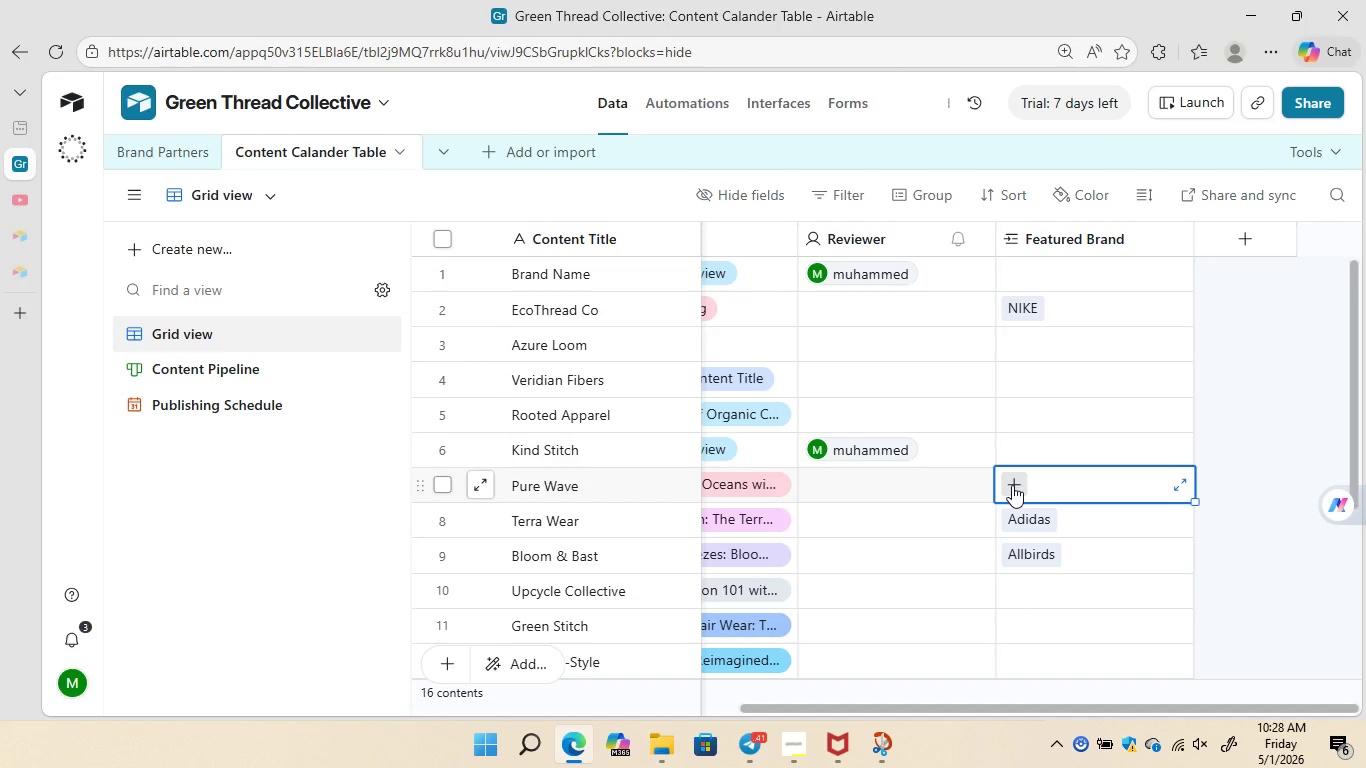 
left_click([1012, 485])
 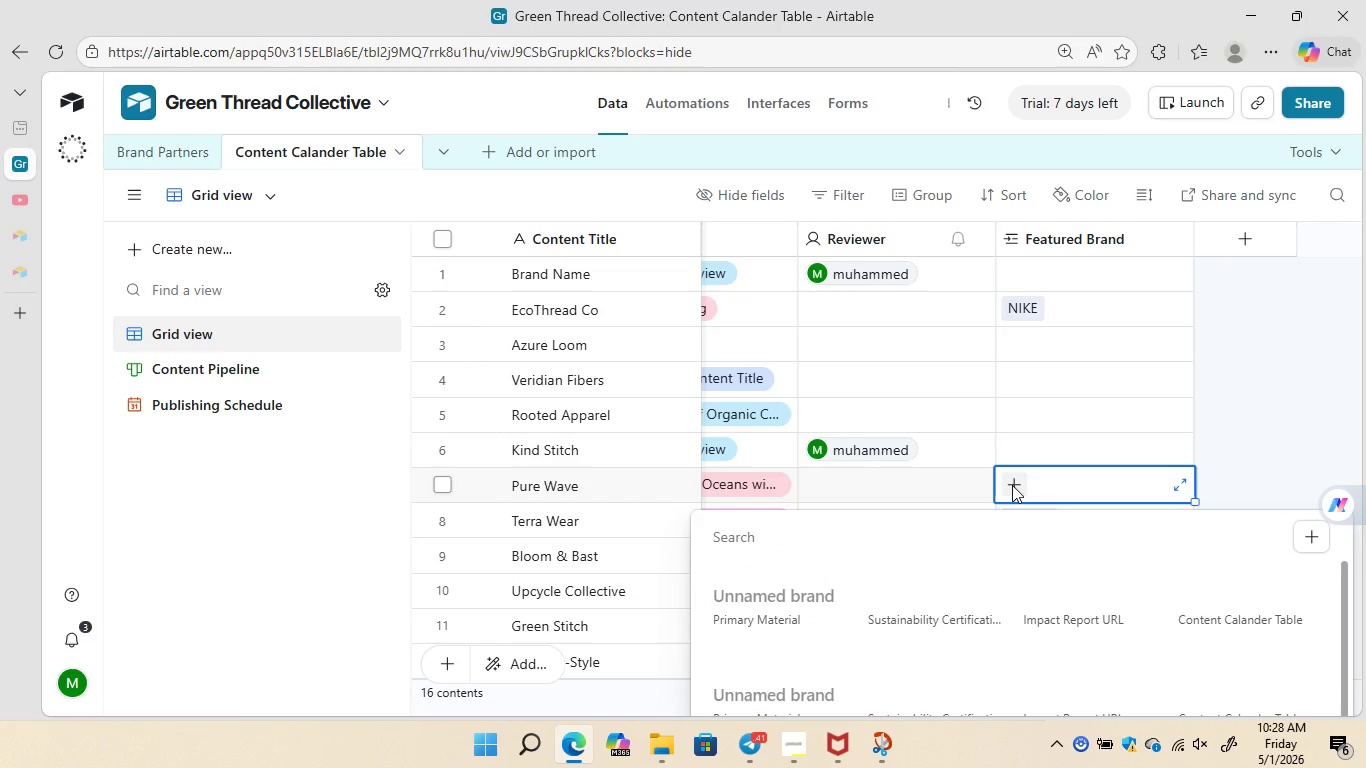 
type(Ste)
 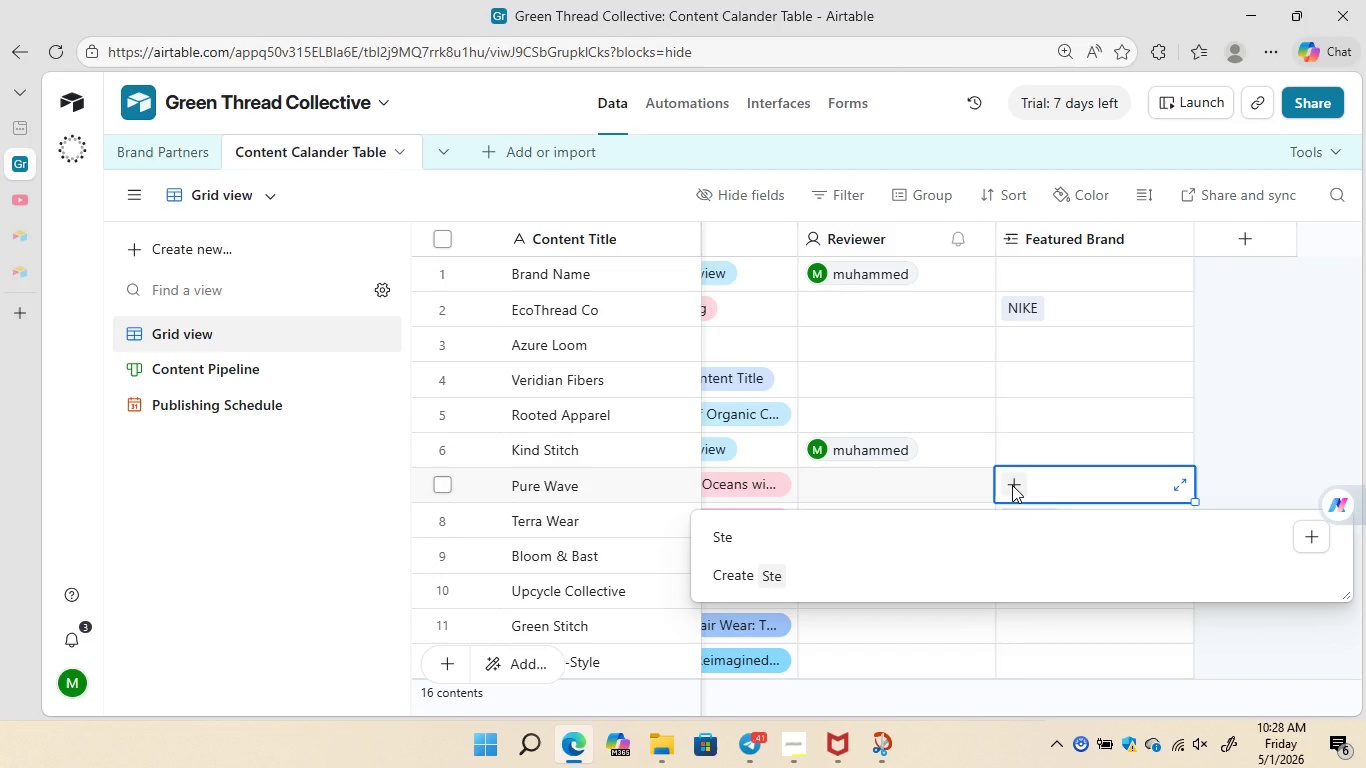 
type(lla Mc)
 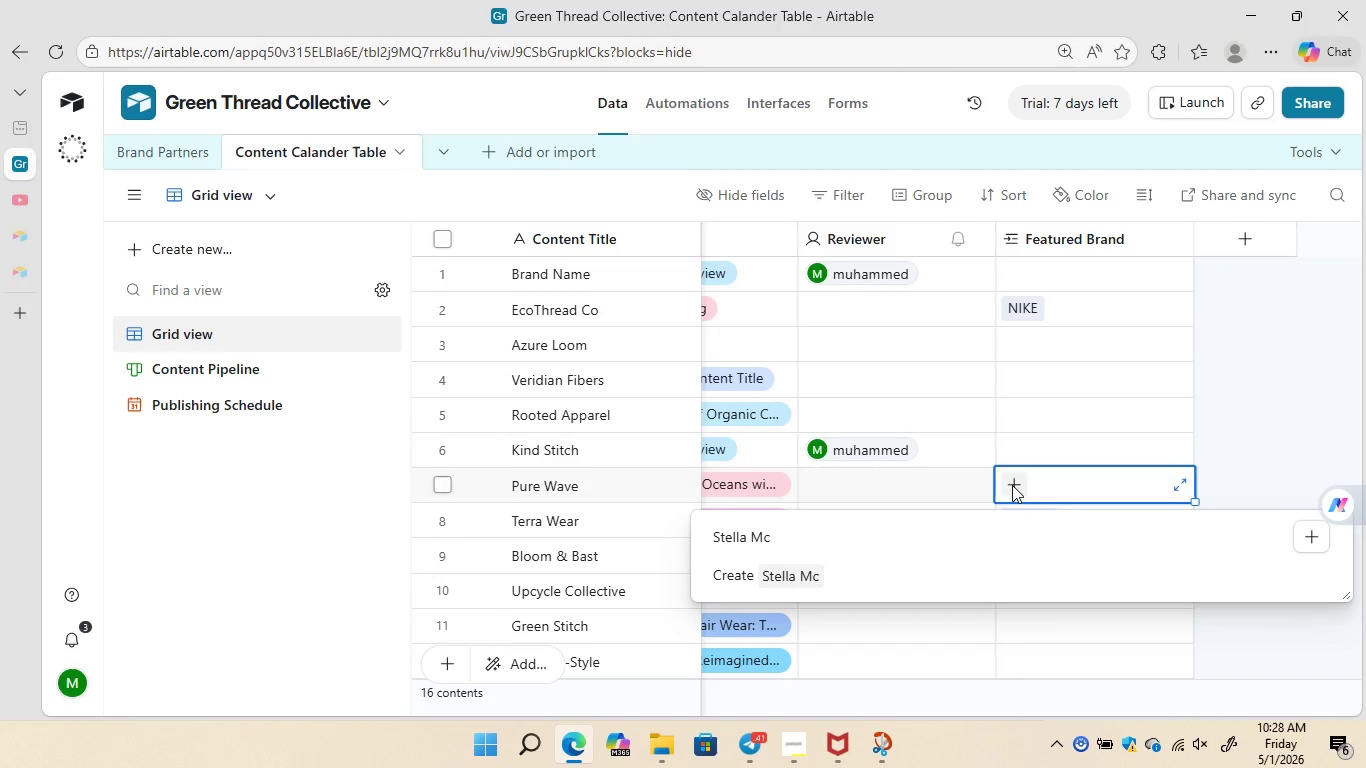 
type(Cartney)
 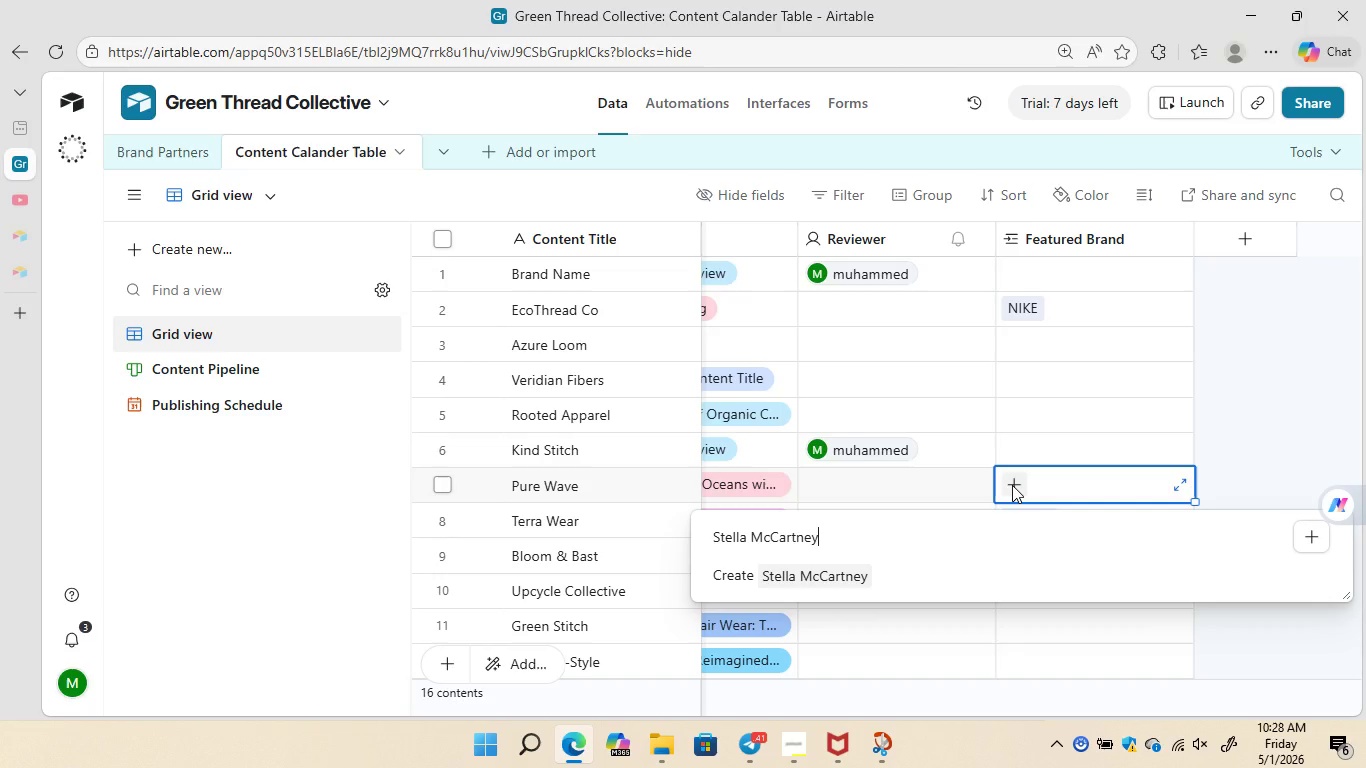 
key(Enter)
 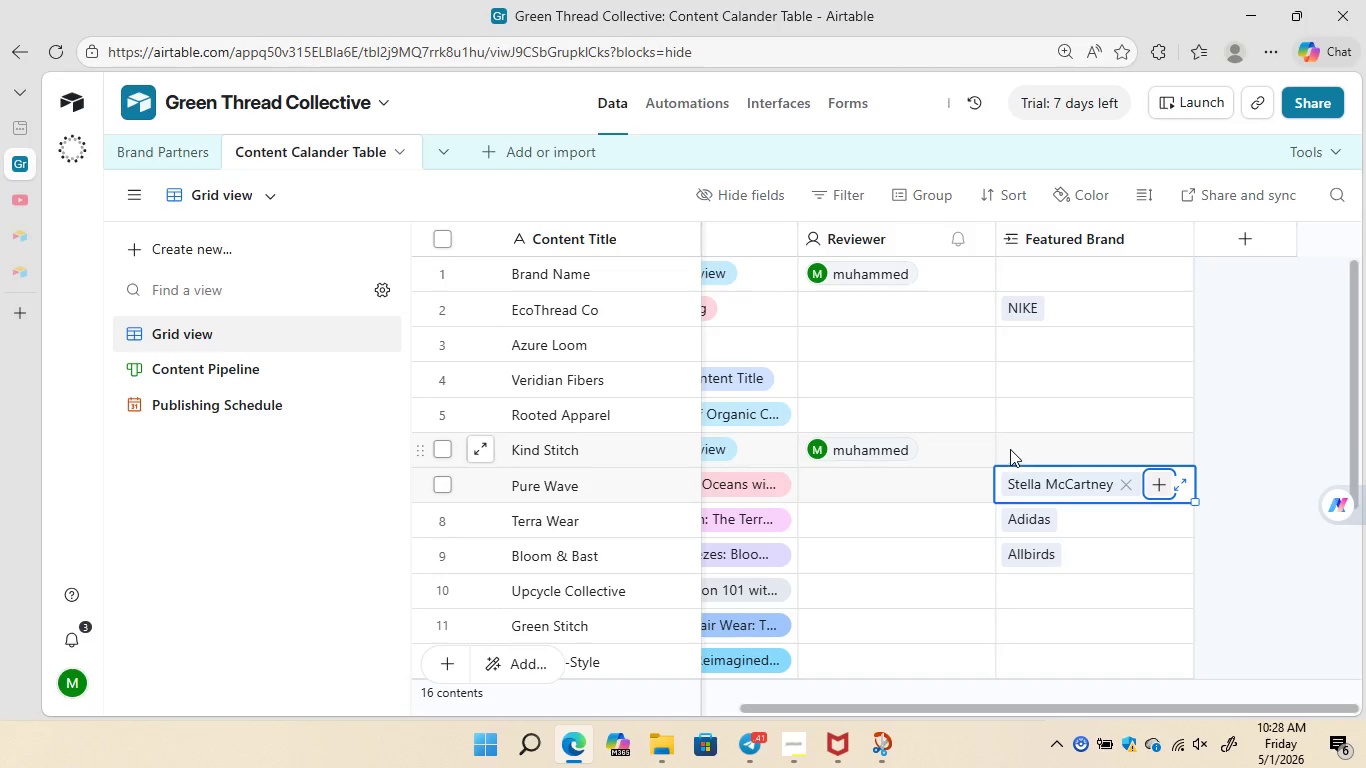 
left_click([1010, 449])
 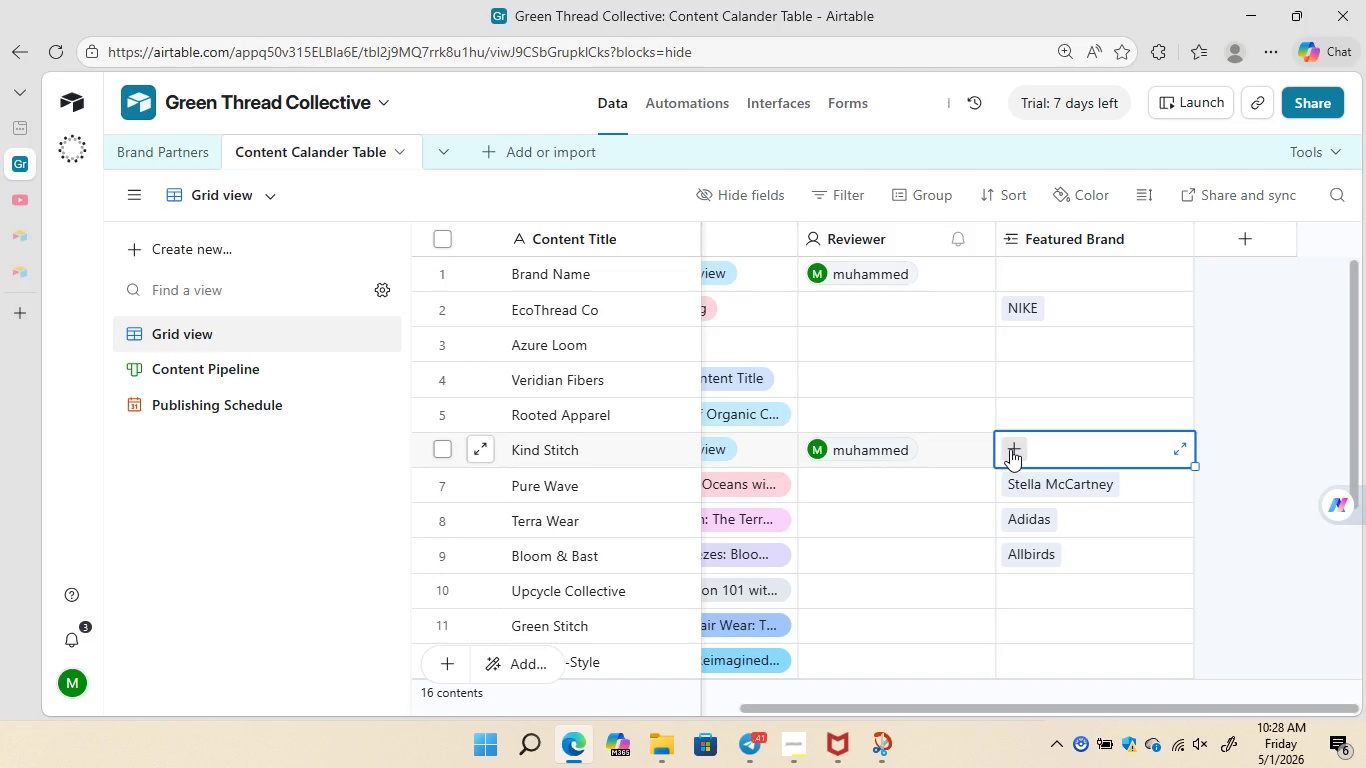 
left_click([1010, 449])
 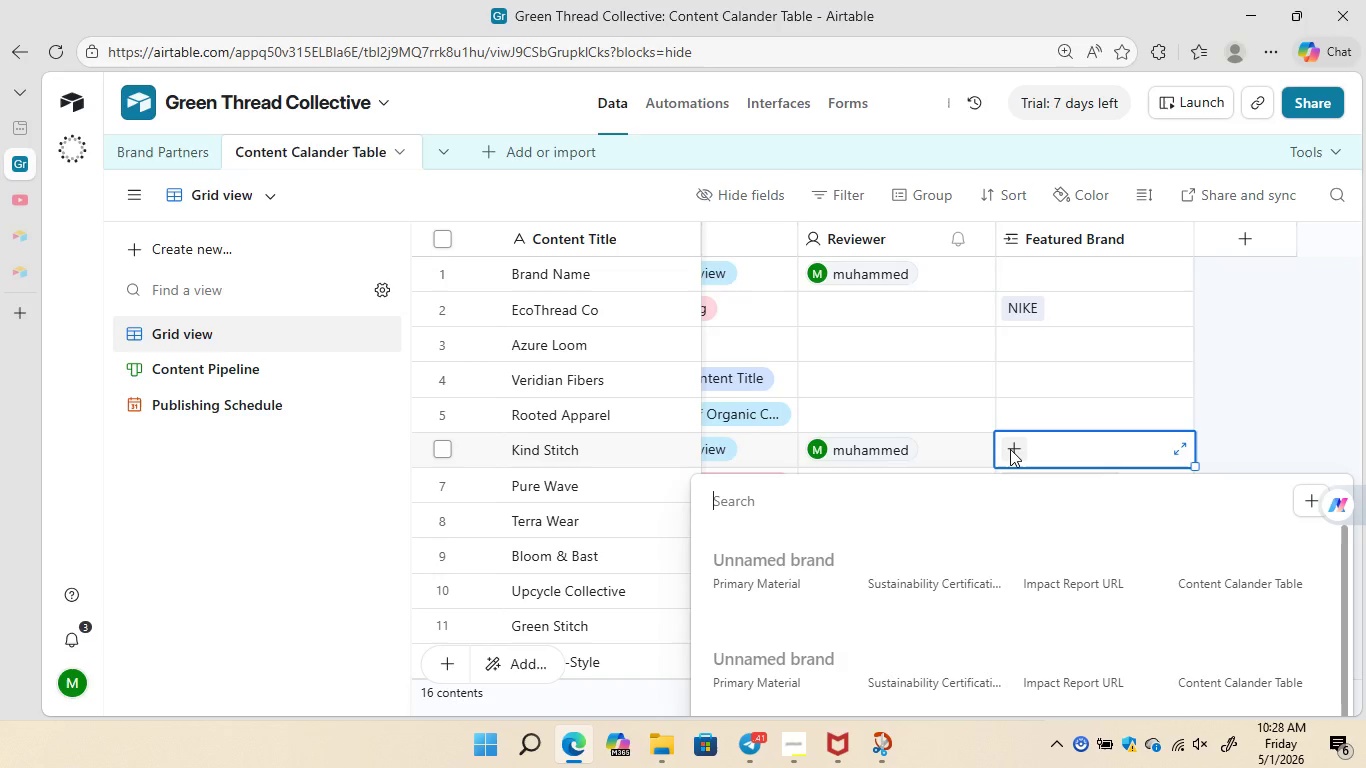 
type(Veje)
 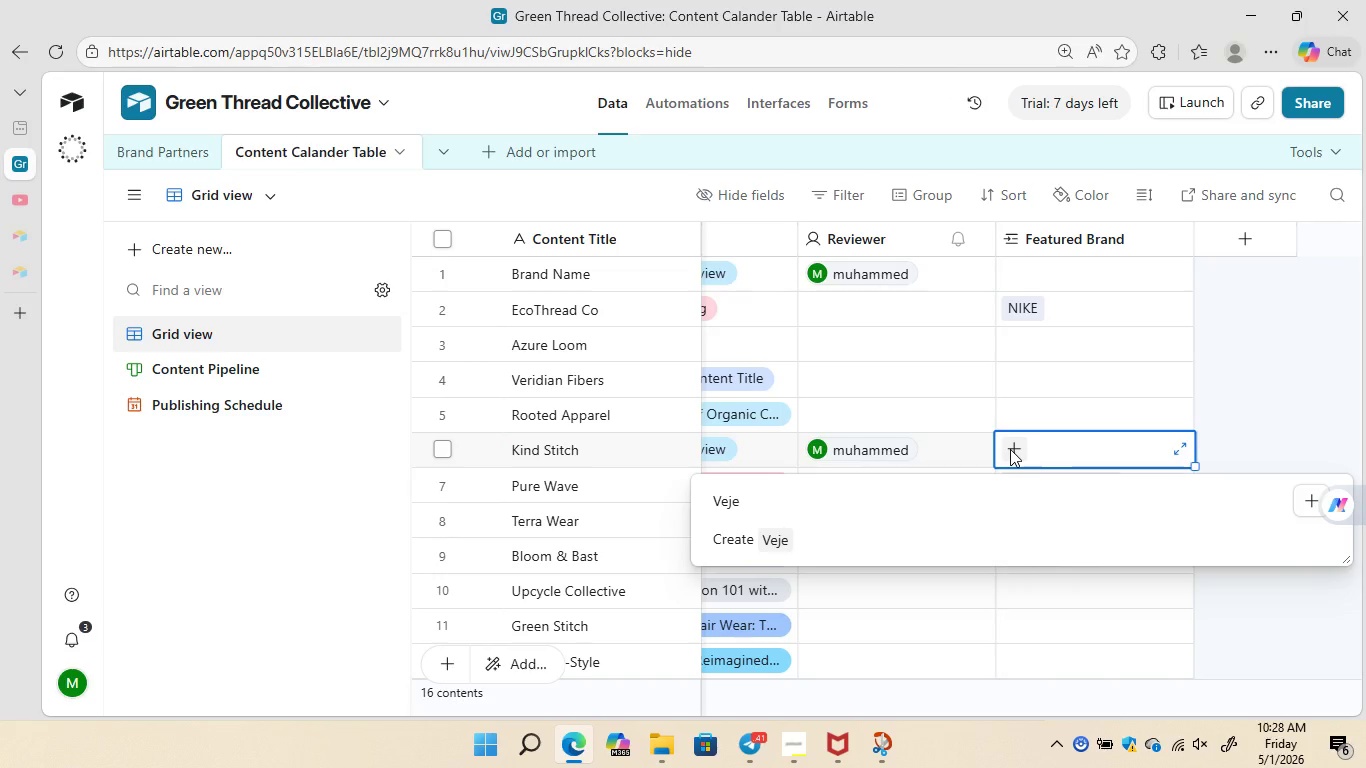 
key(Enter)
 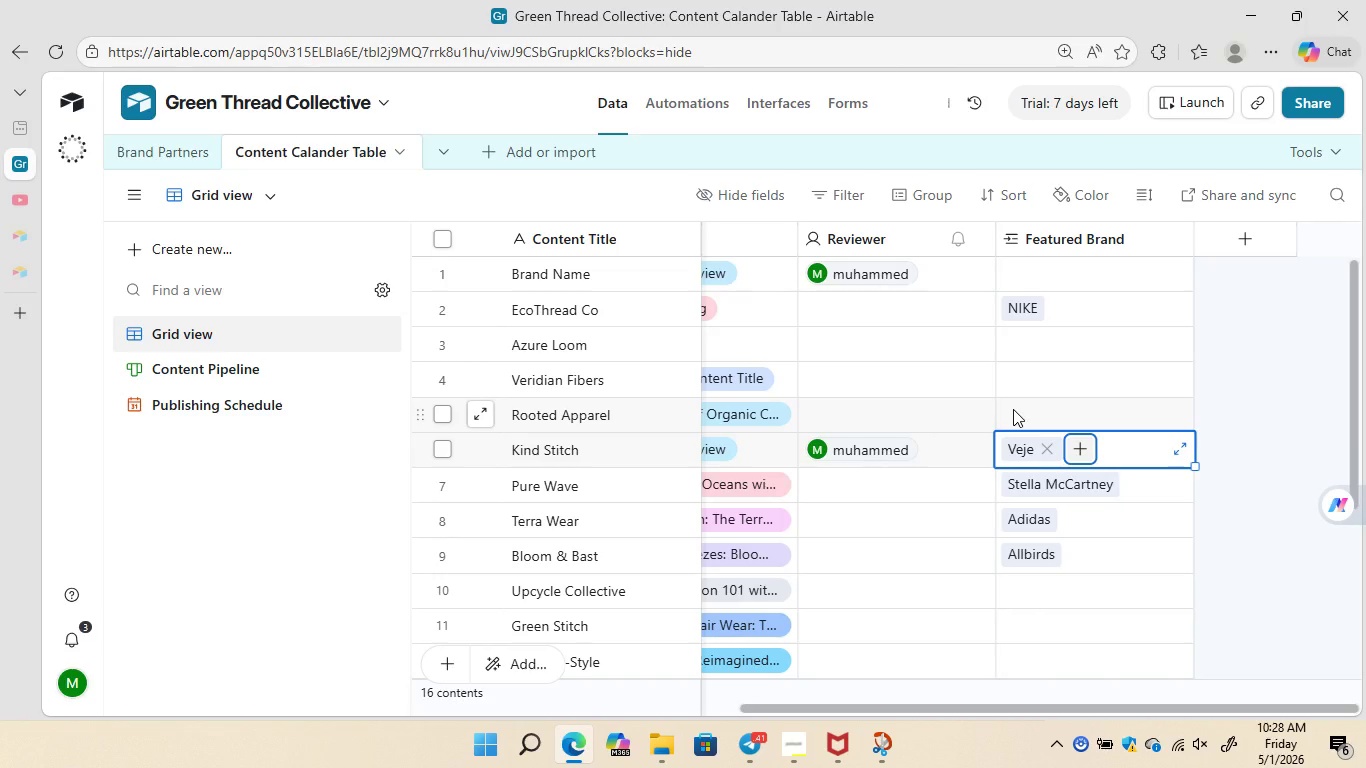 
left_click([1013, 409])
 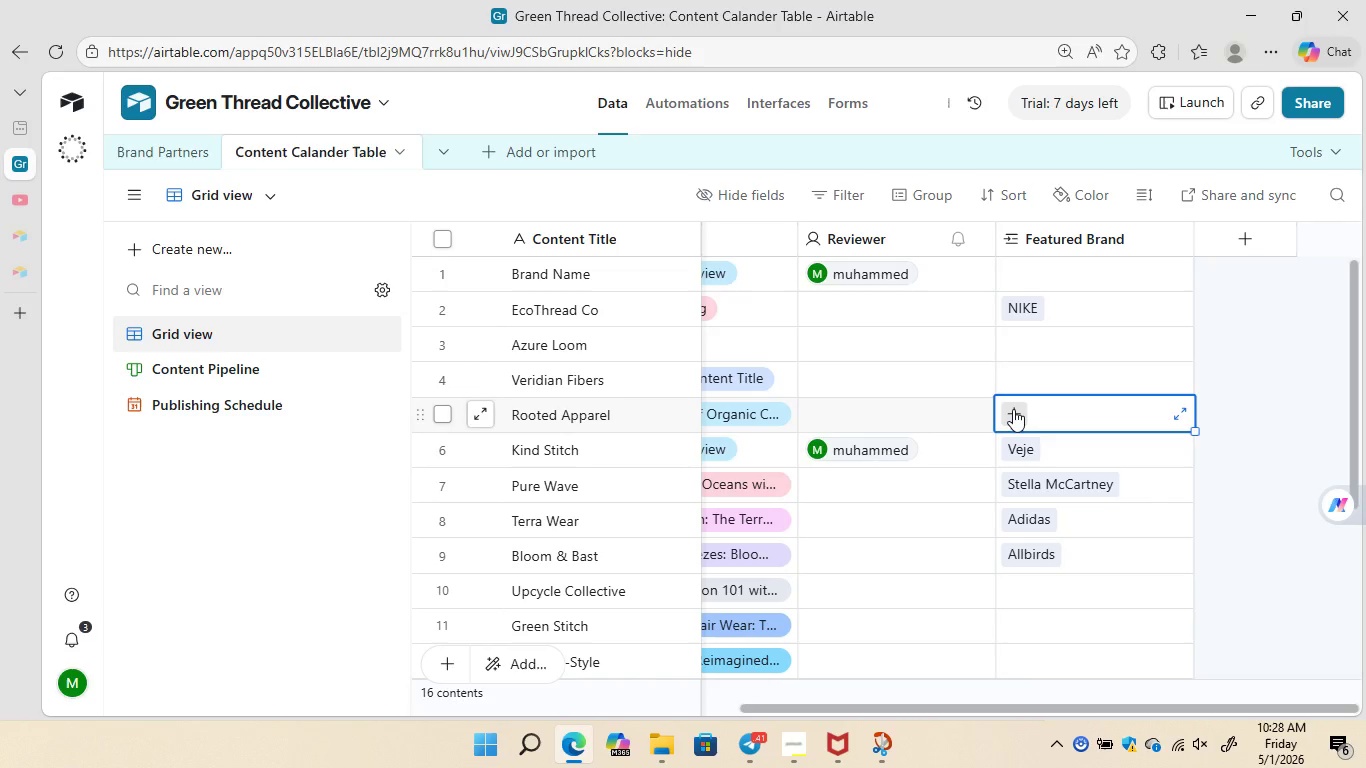 
left_click([1013, 409])
 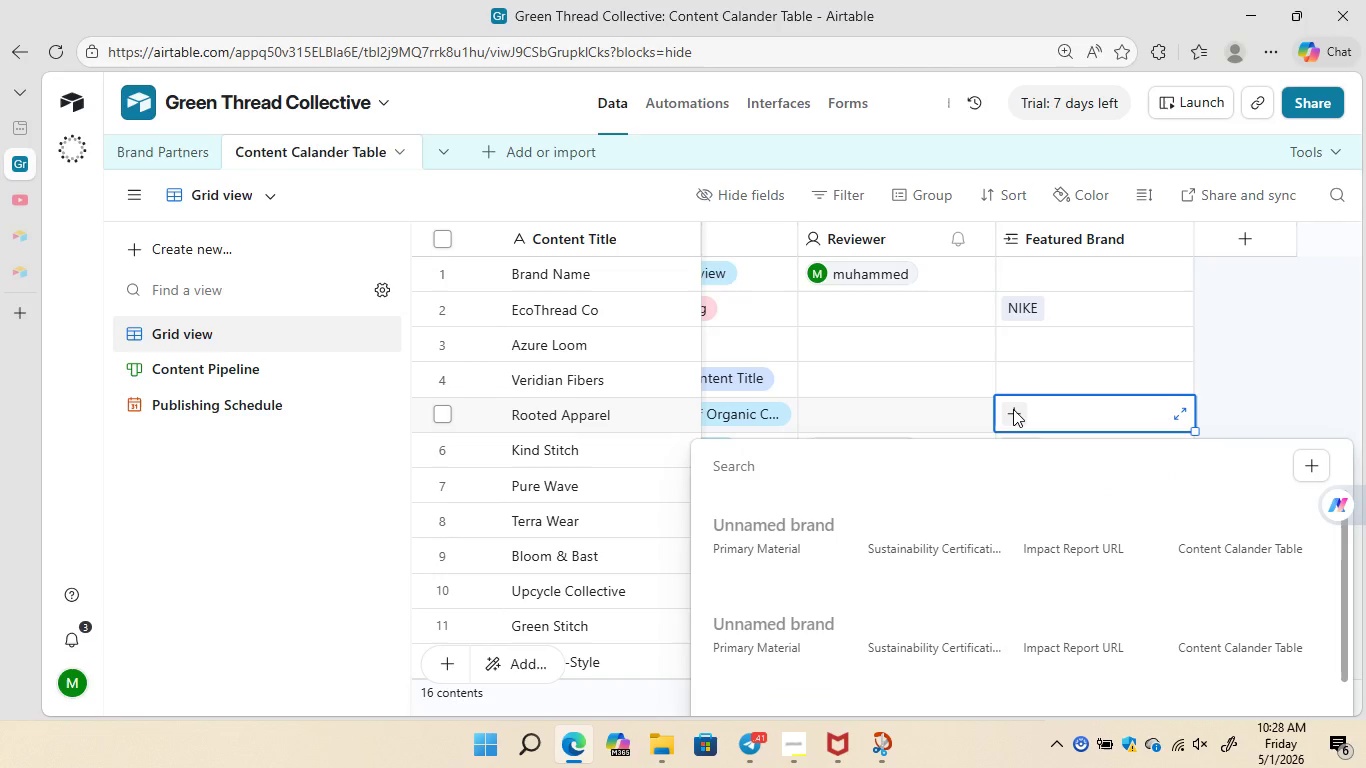 
wait(9.03)
 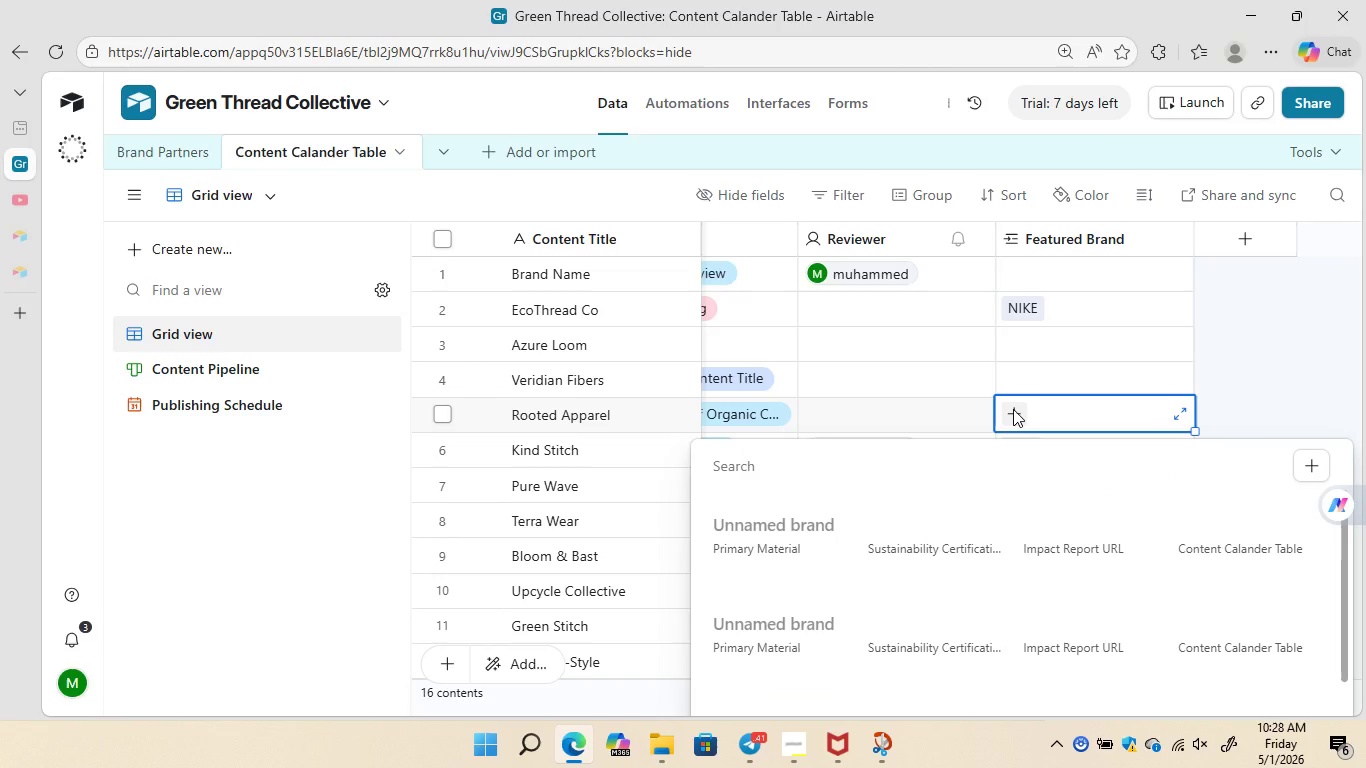 
type(Patagonia)
 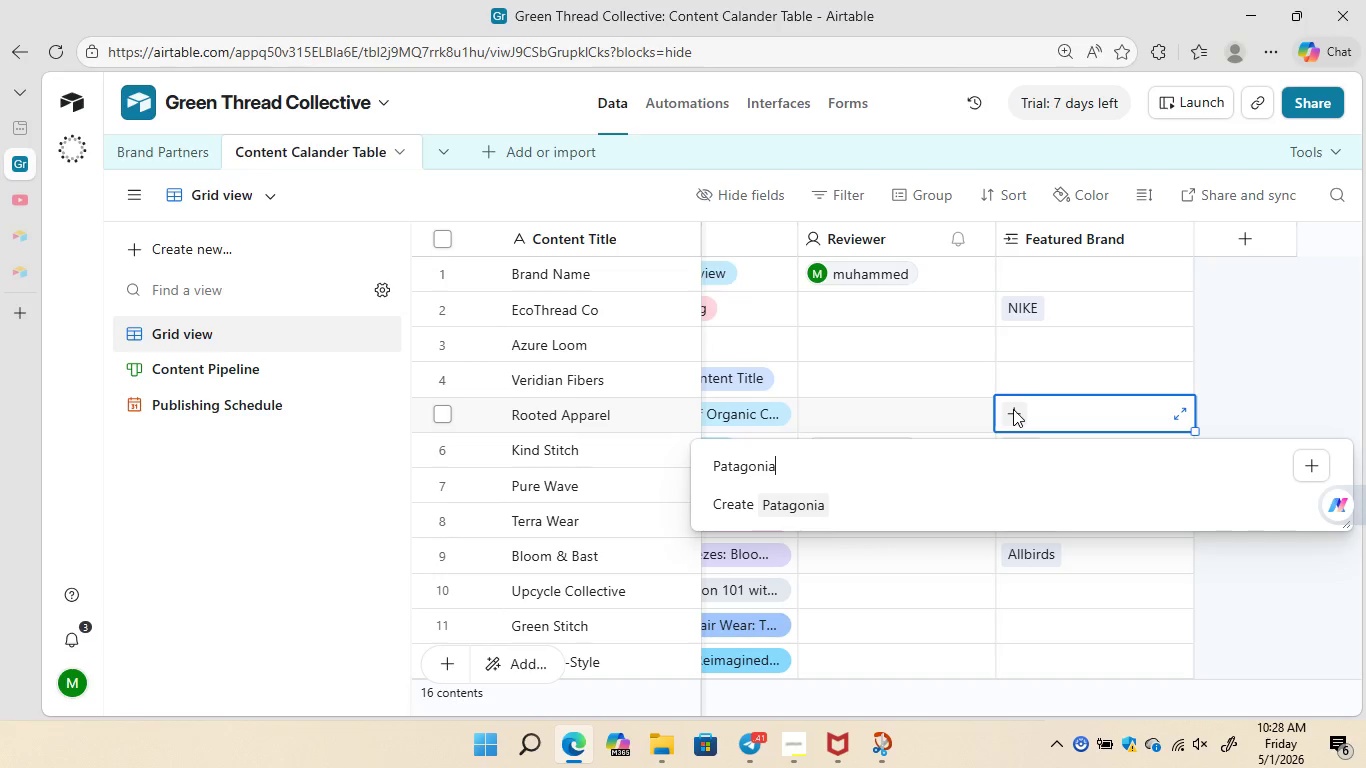 
key(Enter)
 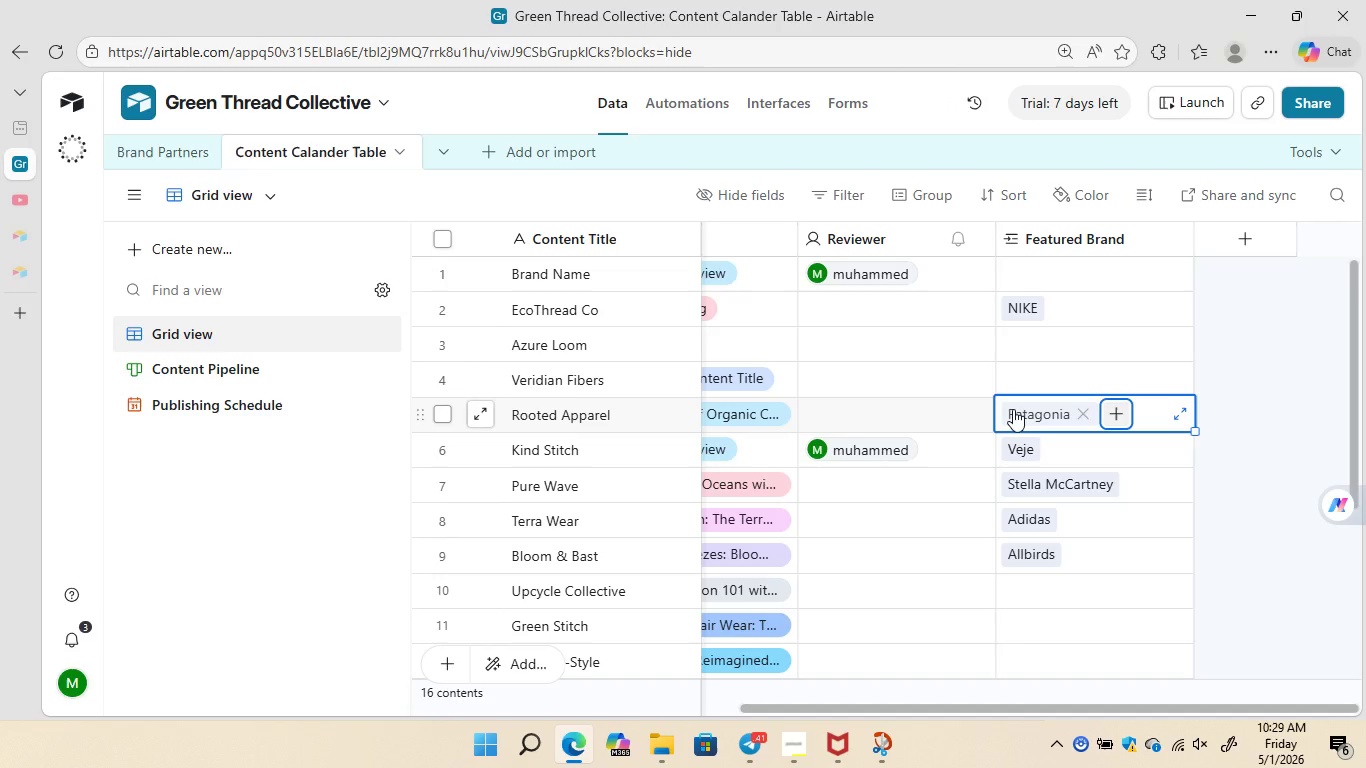 
wait(16.34)
 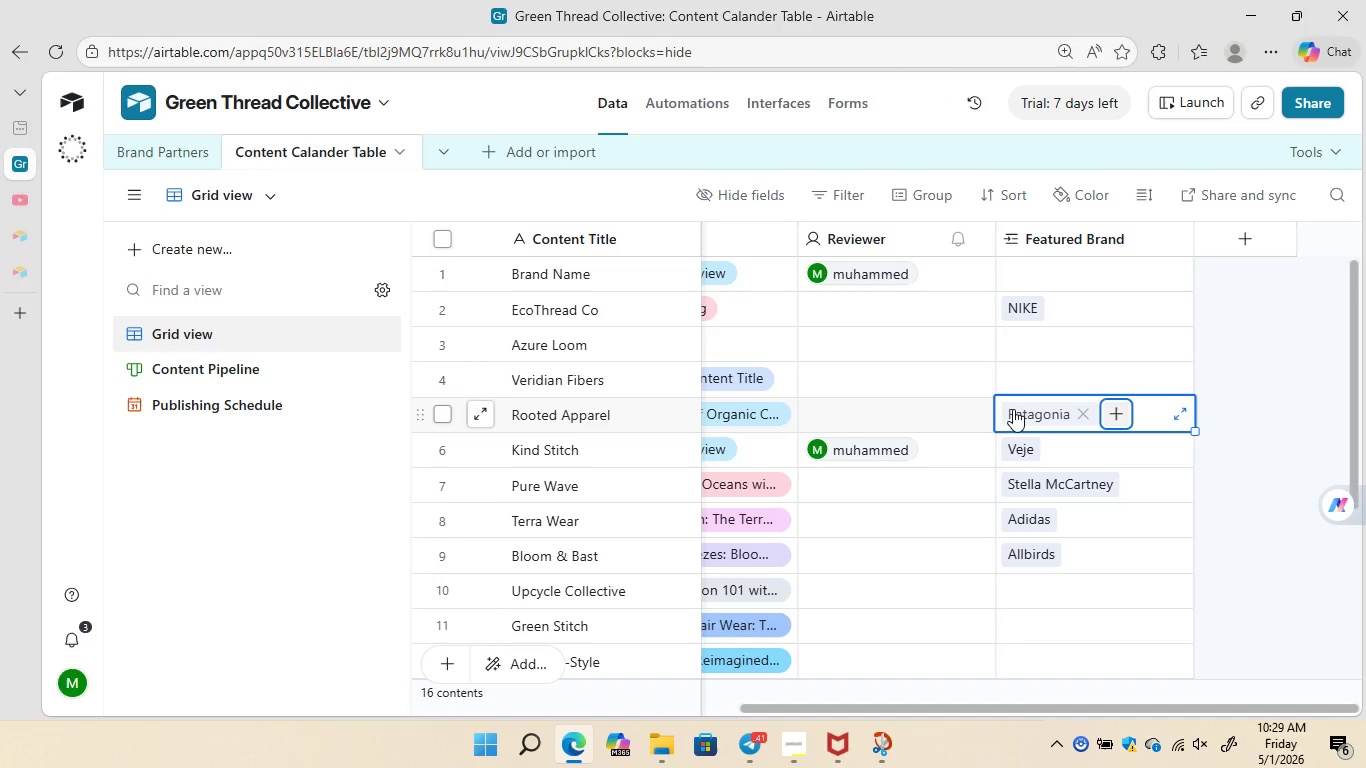 
left_click([1017, 377])
 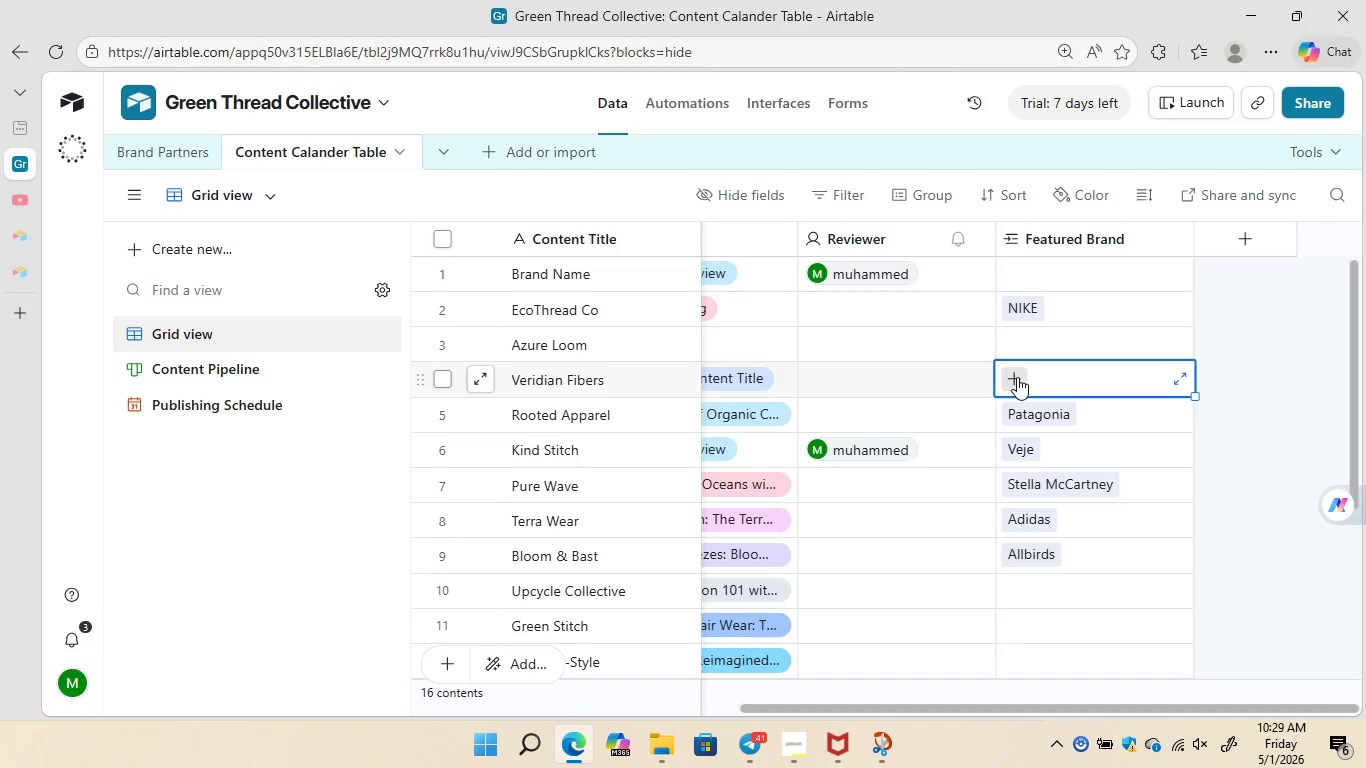 
left_click([1017, 377])
 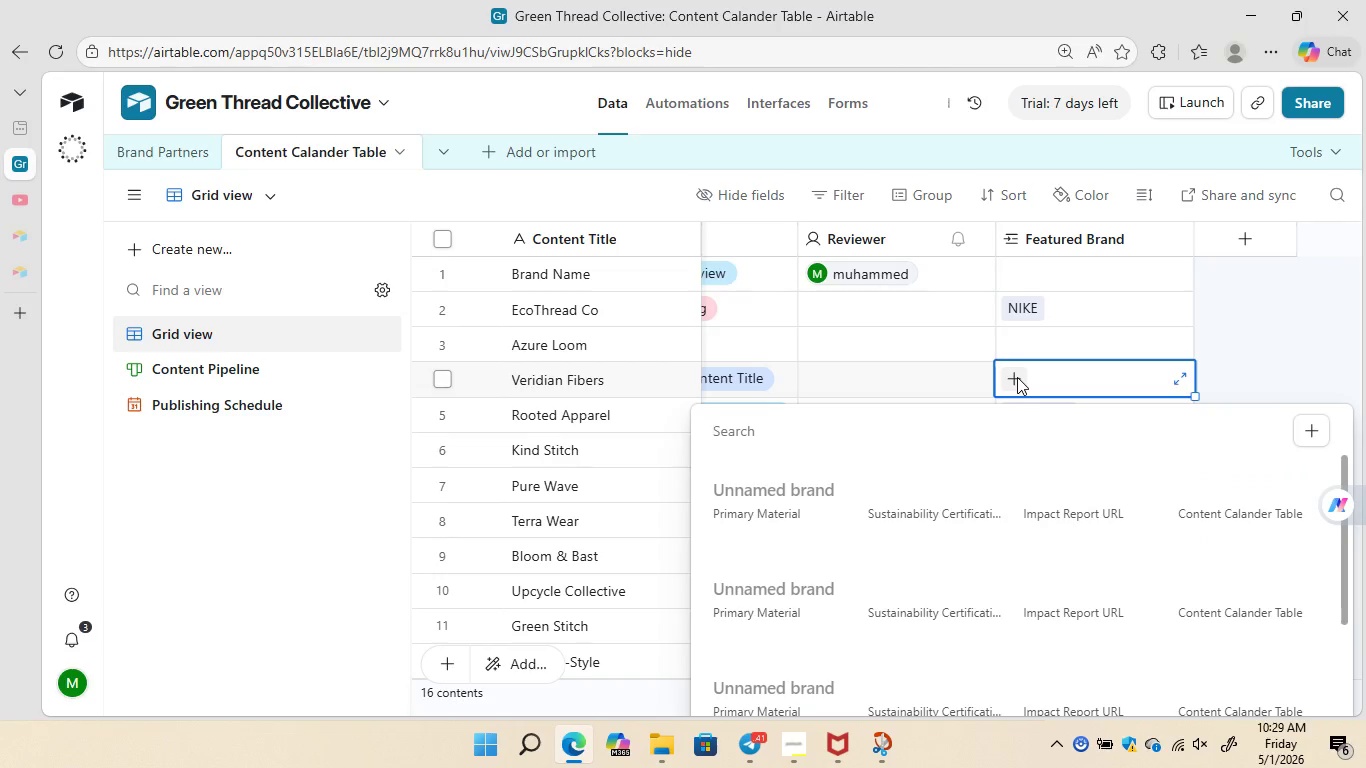 
type(Eileen f)
key(Backspace)
type(Fisher)
 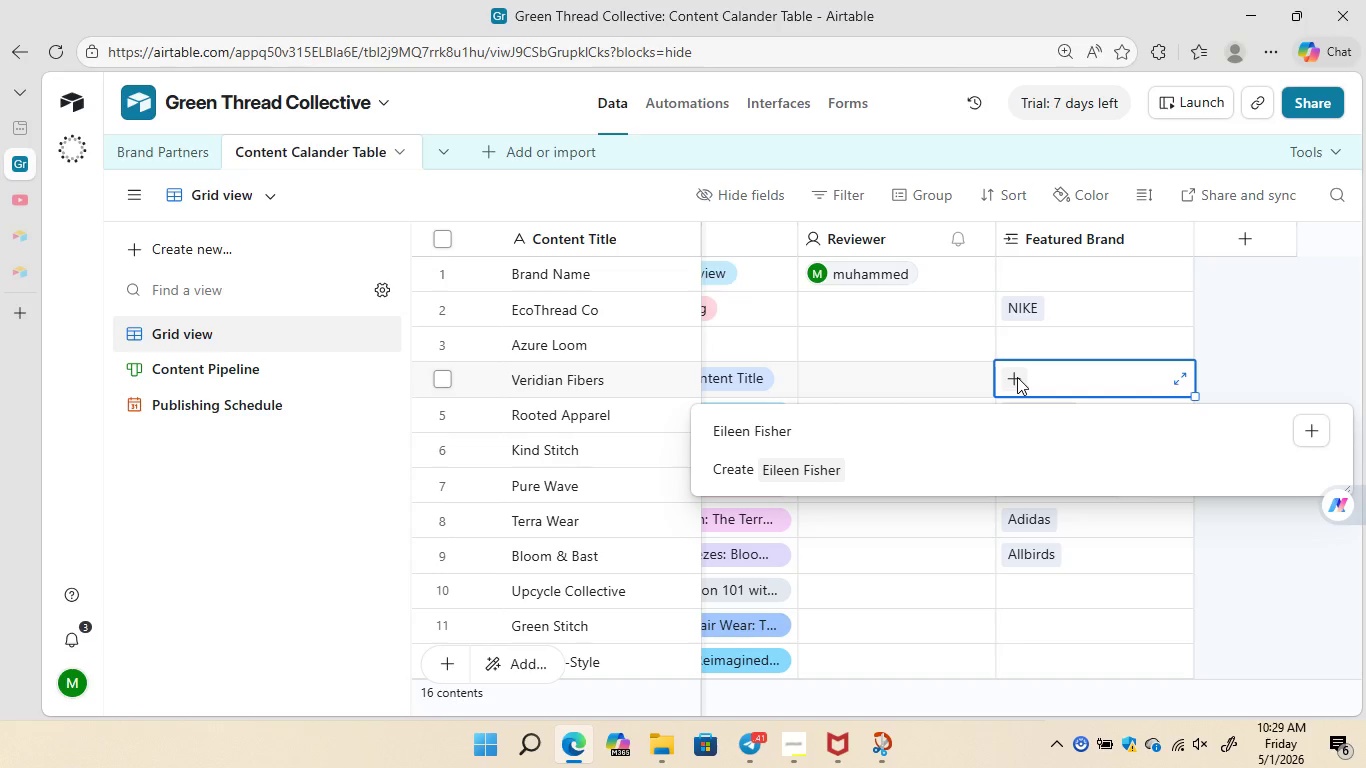 
key(Enter)
 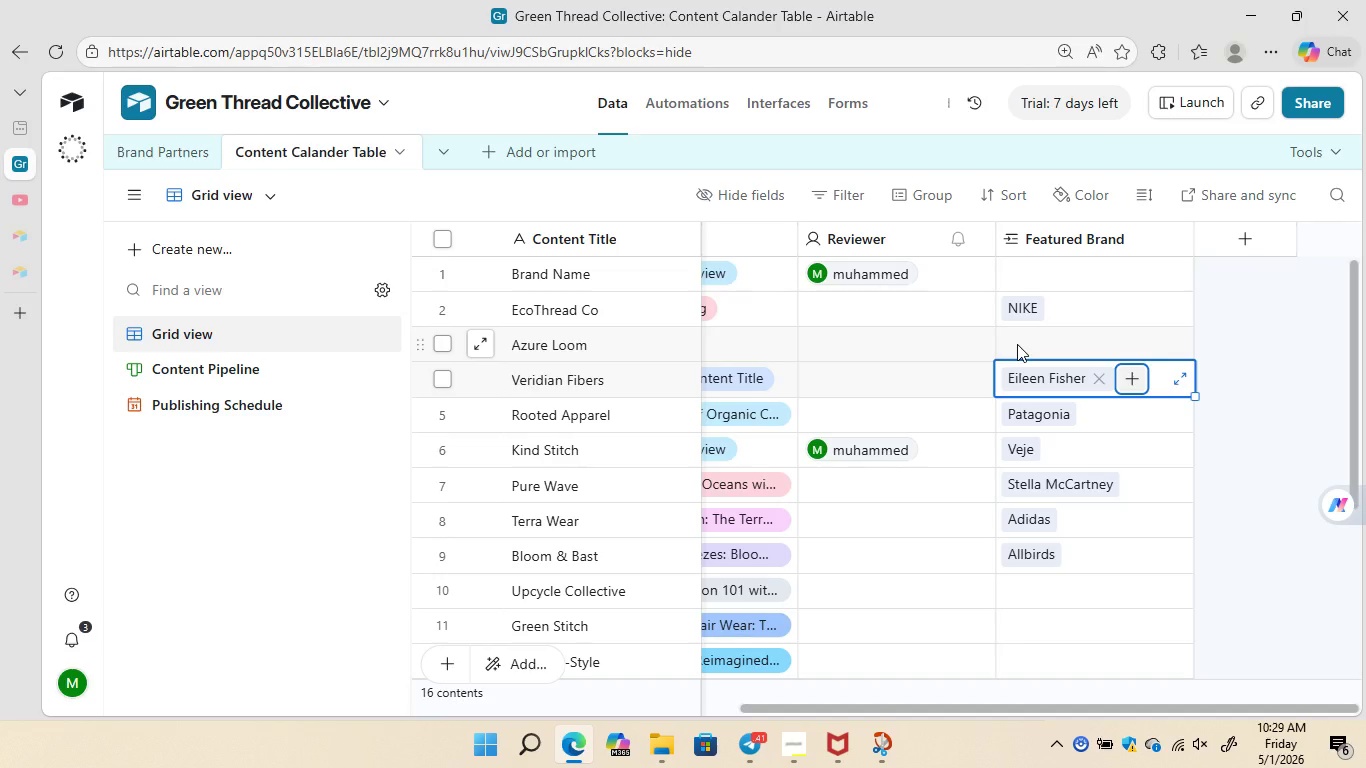 
left_click([1017, 344])
 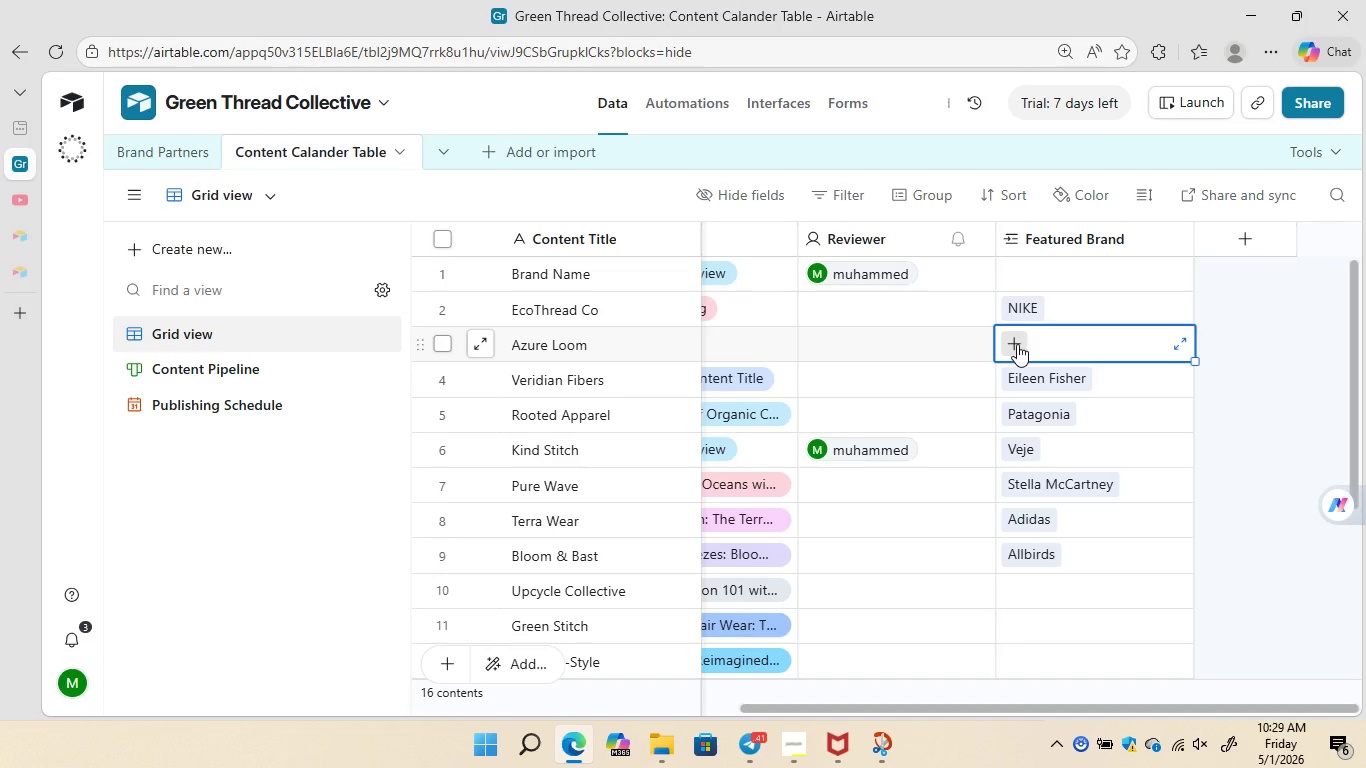 
left_click([1017, 344])
 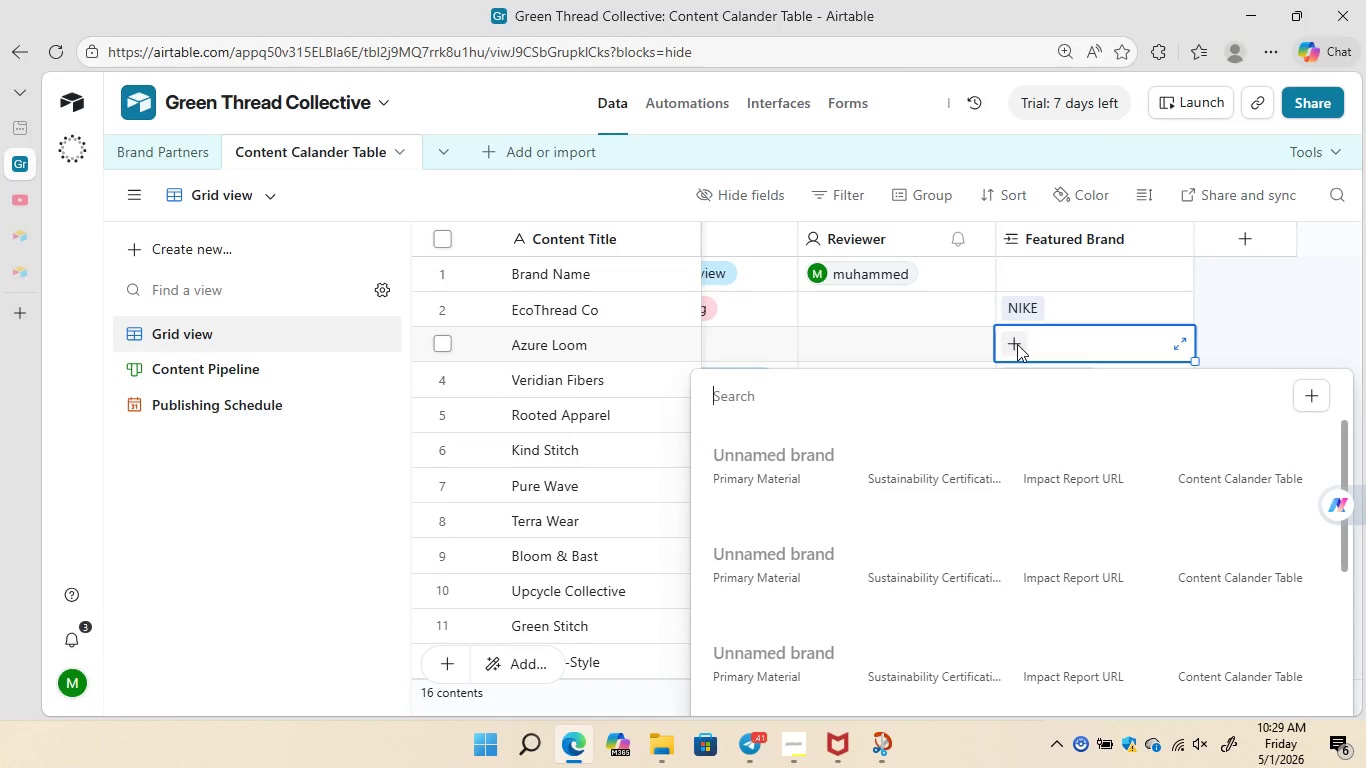 
key(Shift+R)
 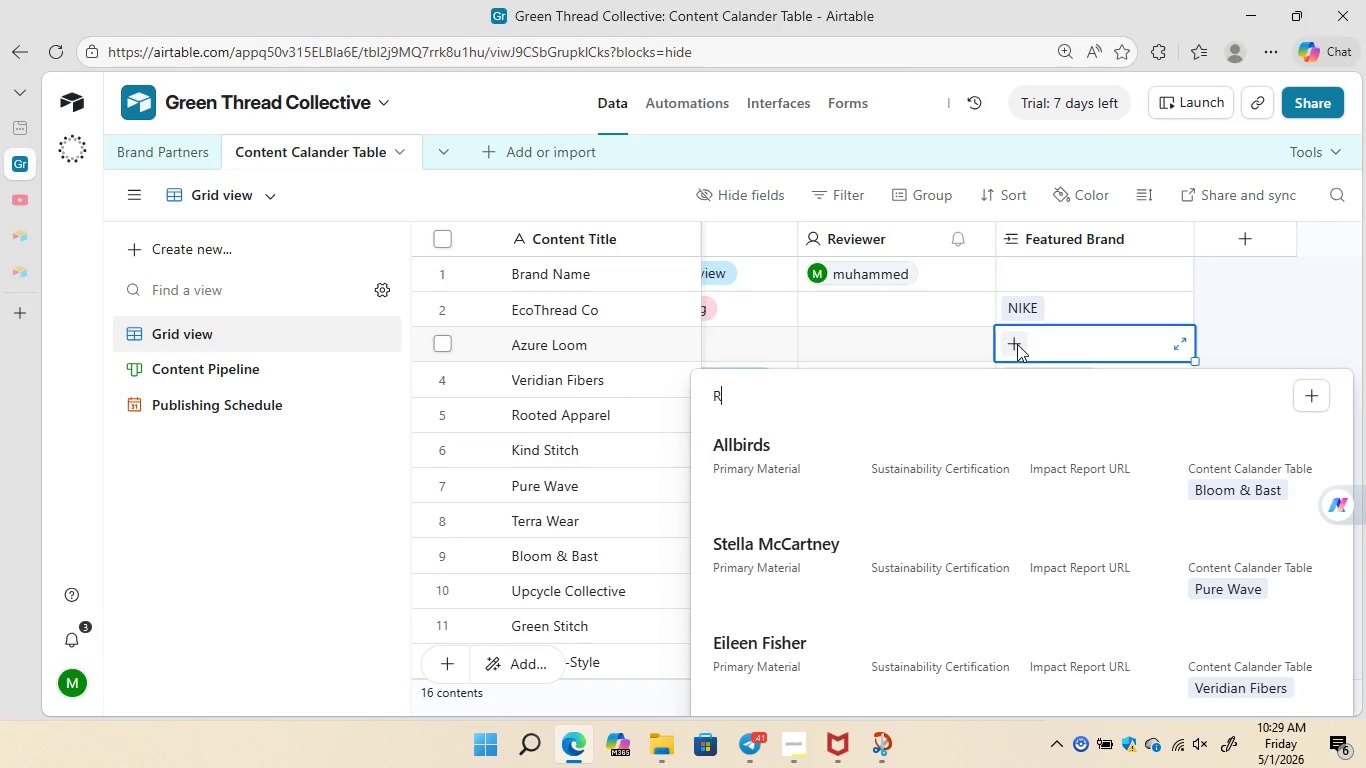 
type(eformation)
 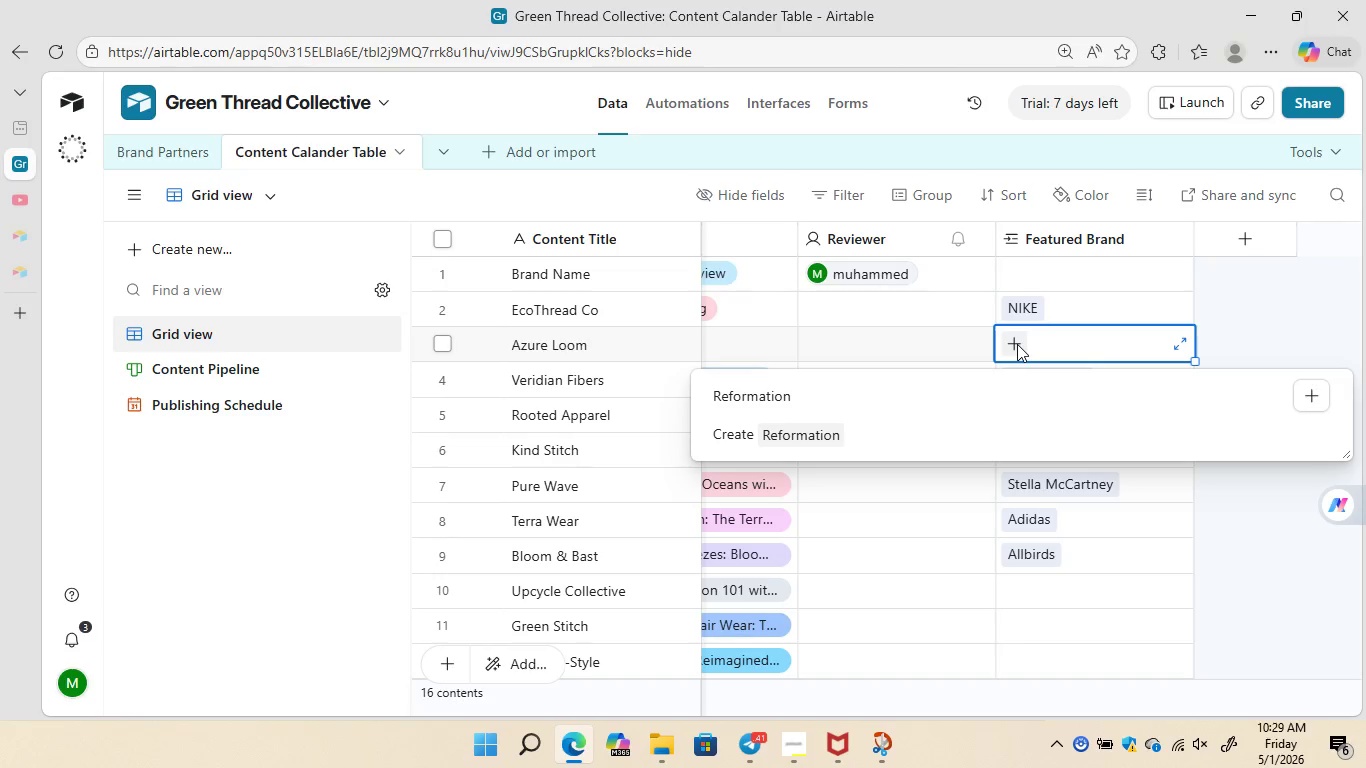 
key(Enter)
 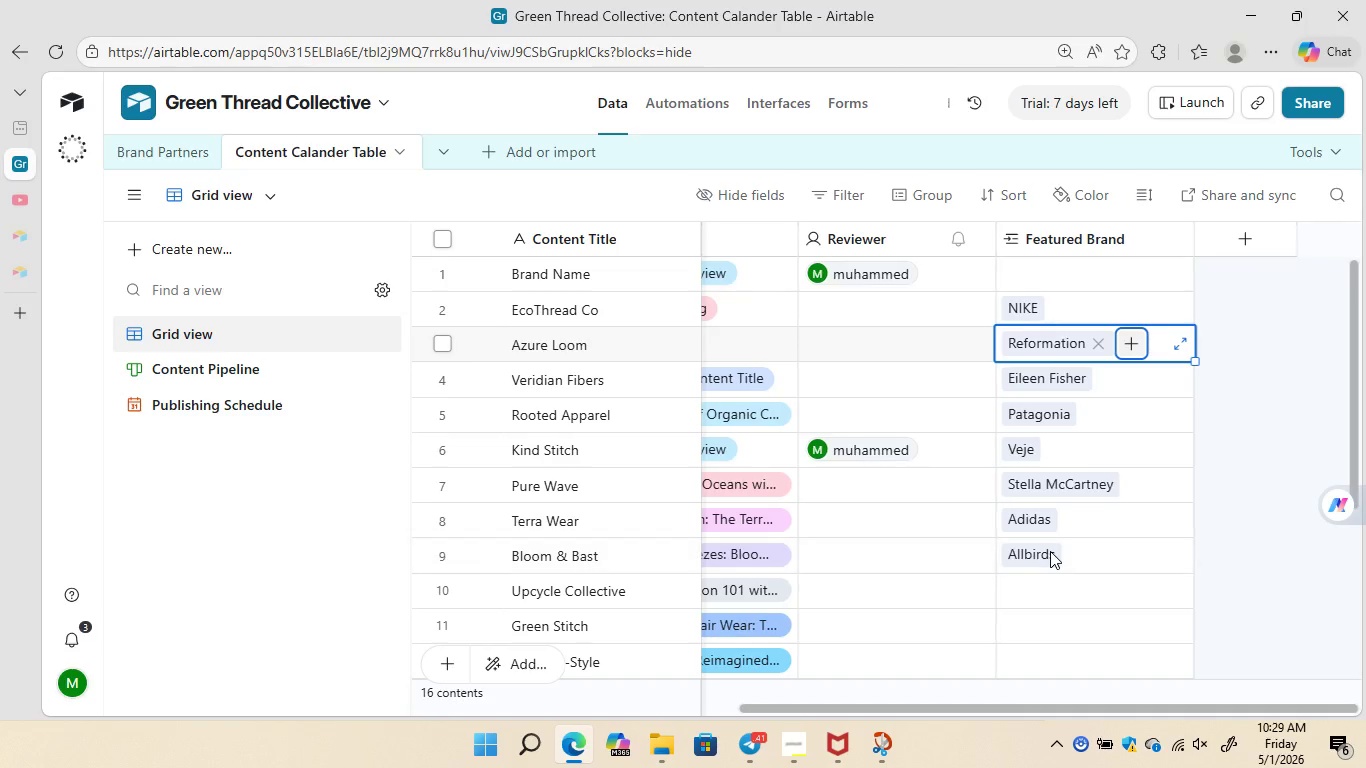 
wait(7.11)
 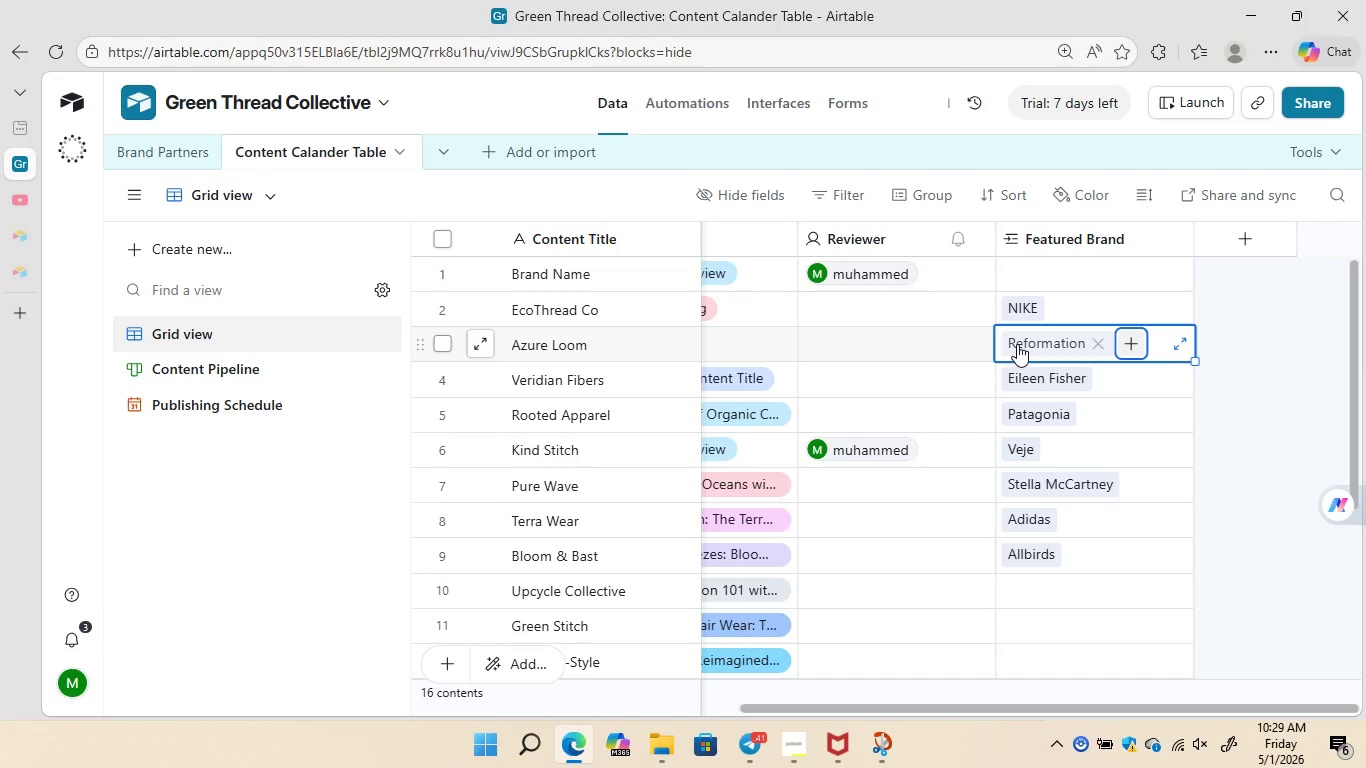 
left_click([1014, 274])
 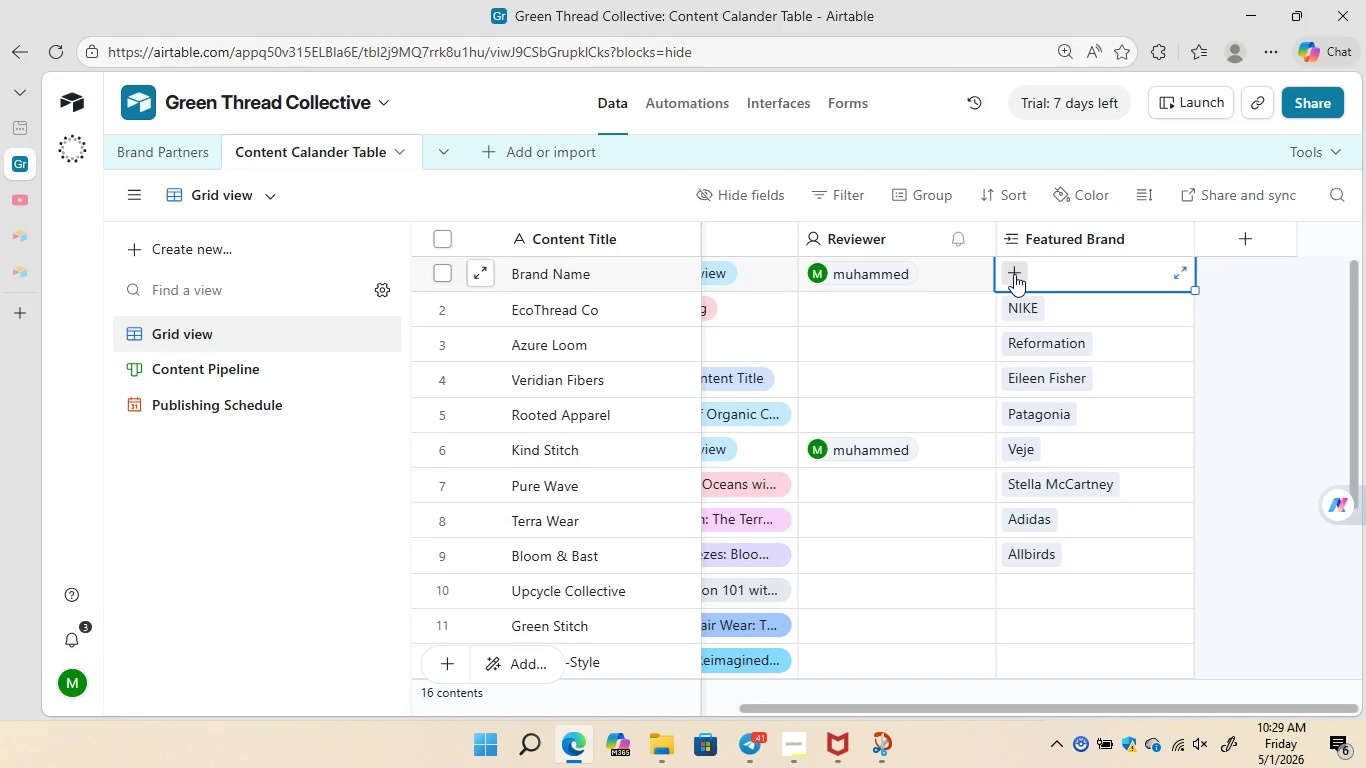 
left_click([1014, 274])
 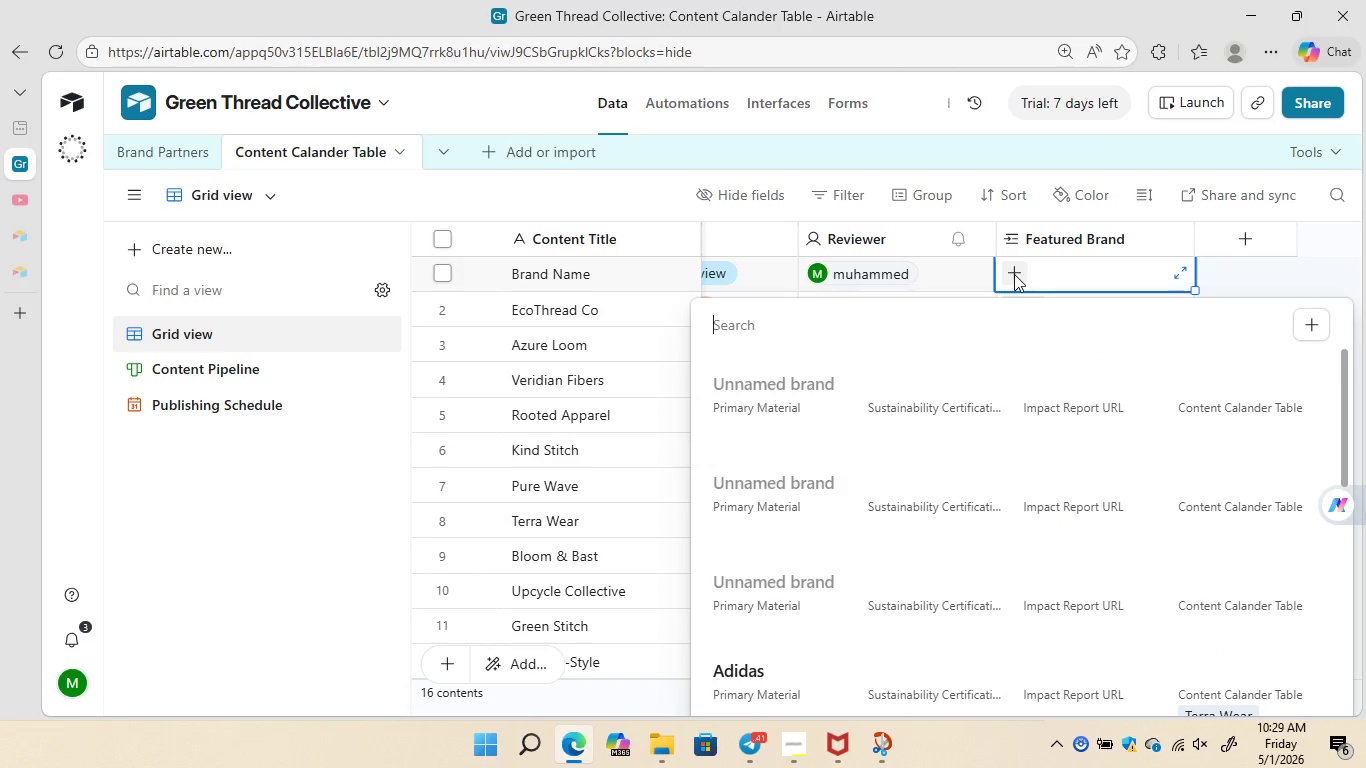 
type(Pa)
 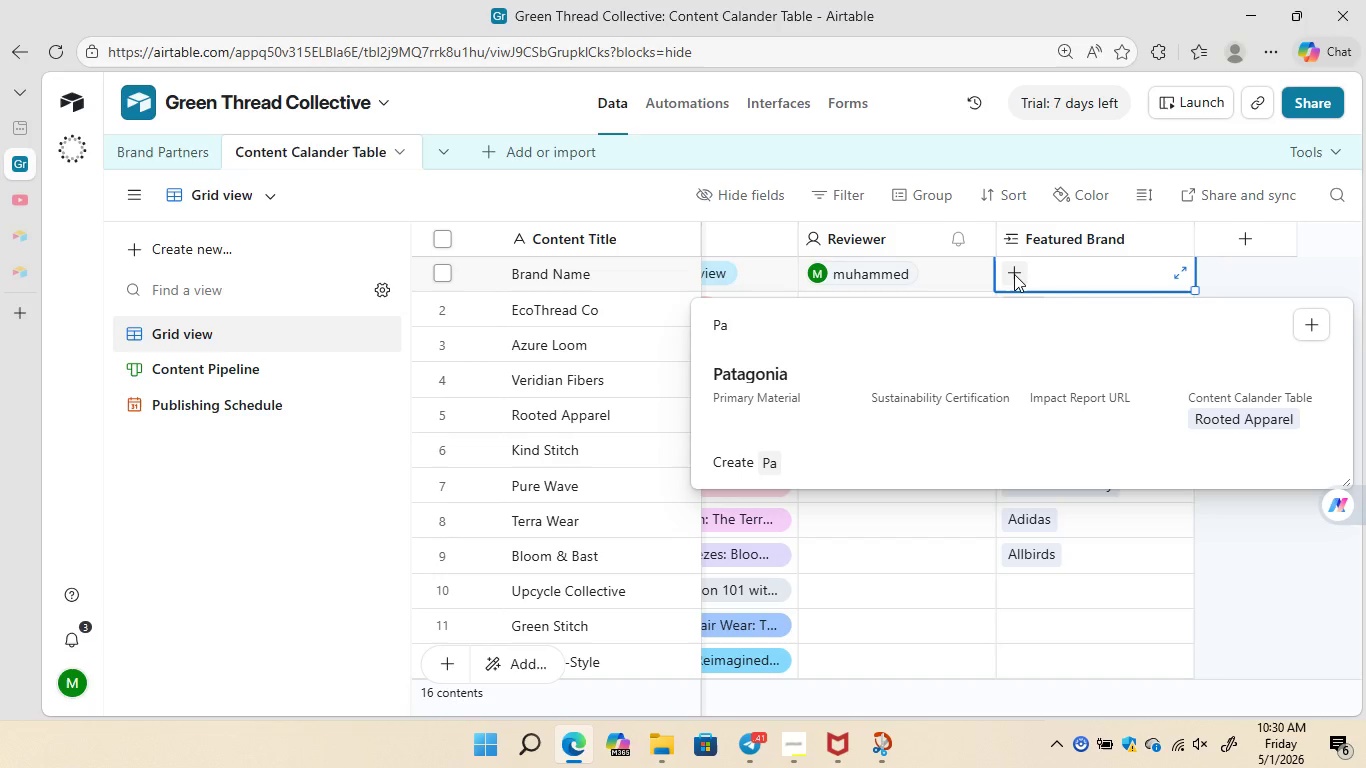 
type(ngaia)
 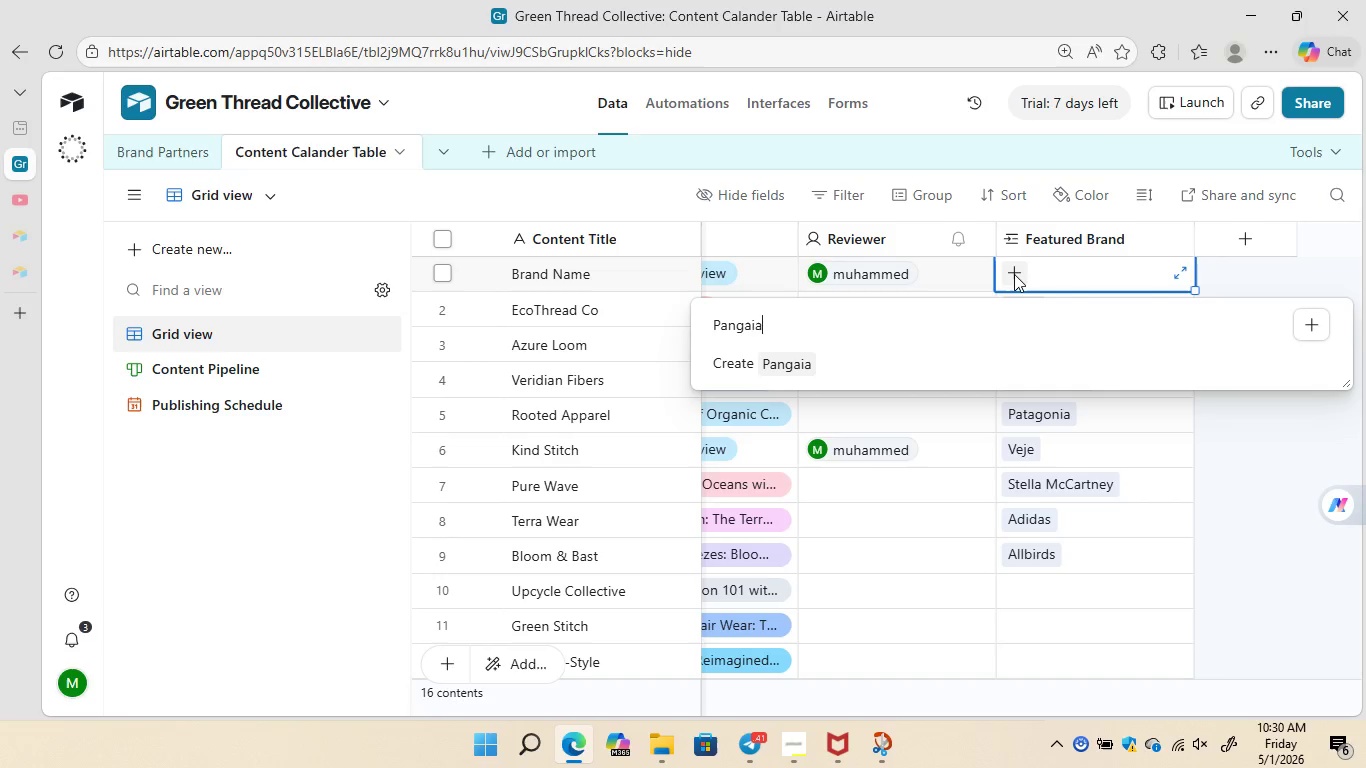 
key(Enter)
 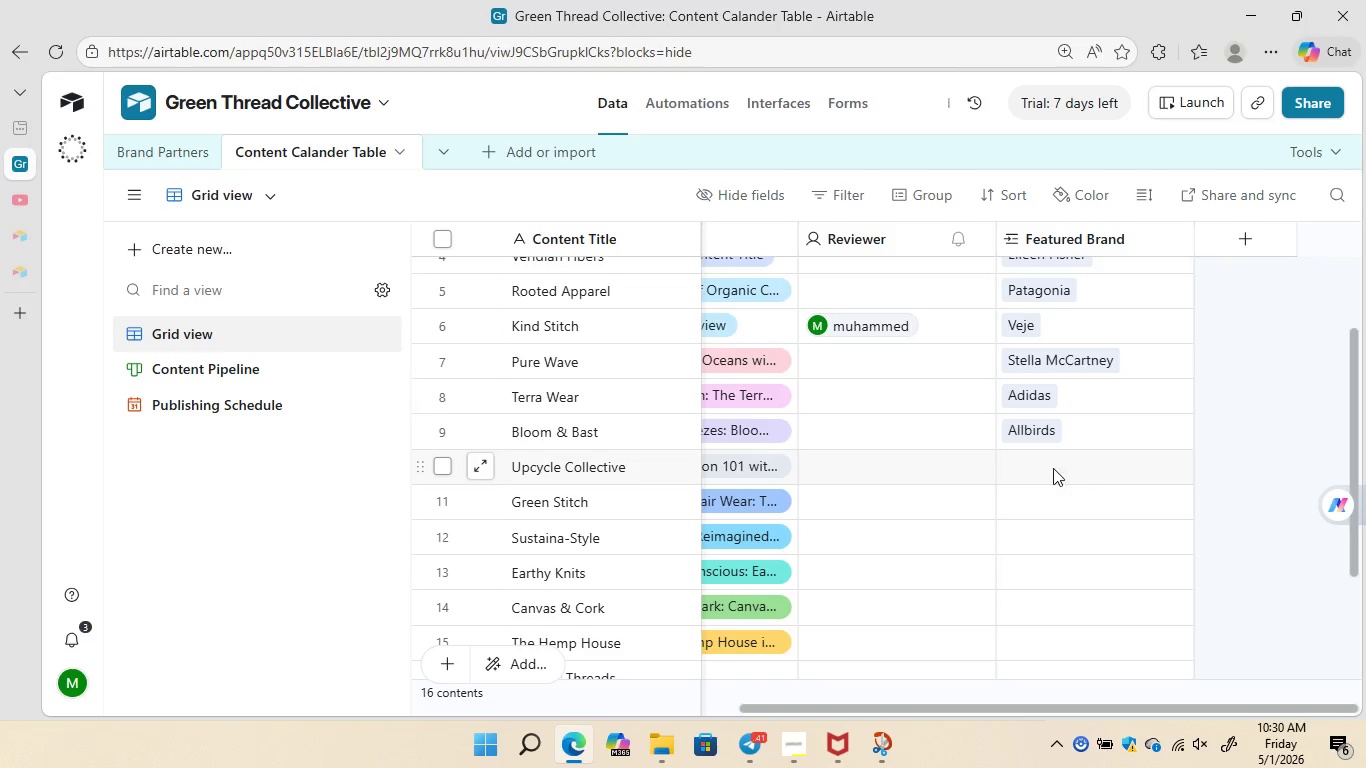 
wait(5.67)
 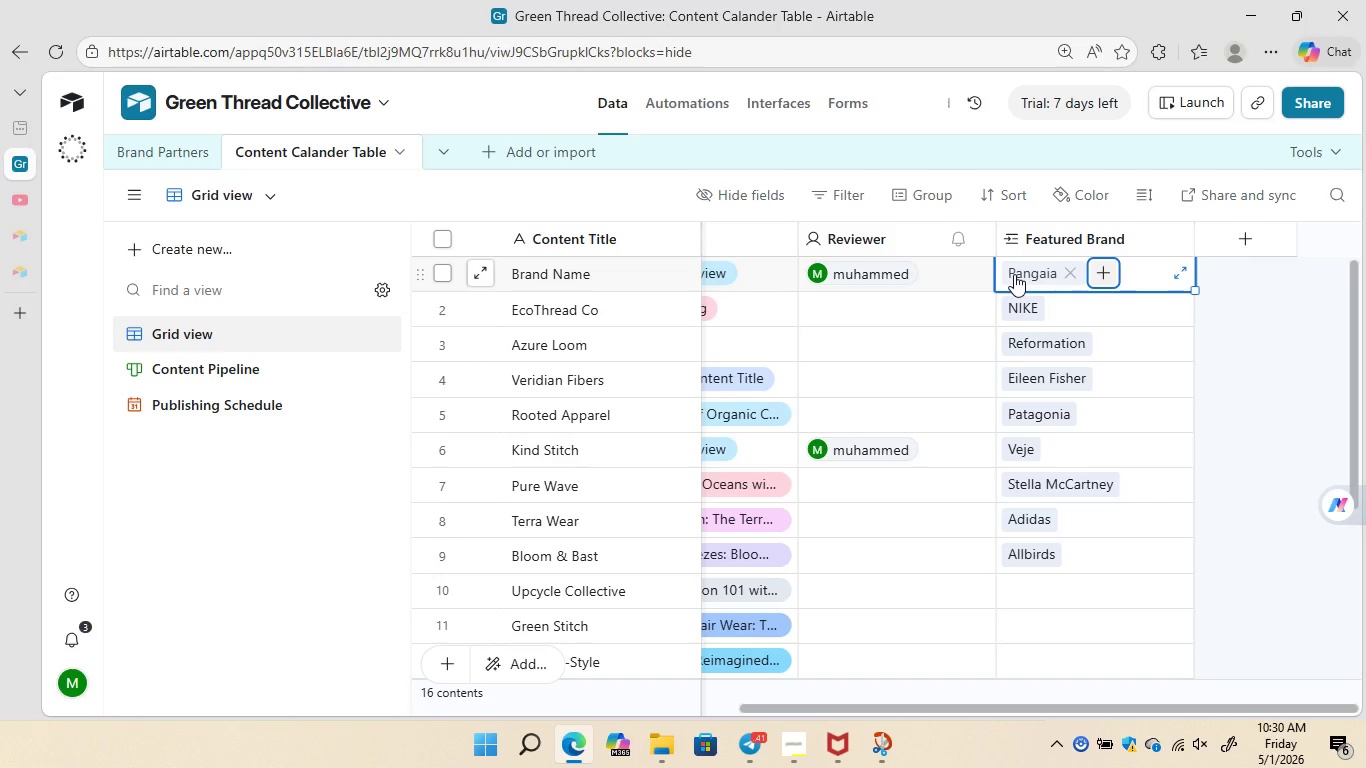 
left_click([1014, 464])
 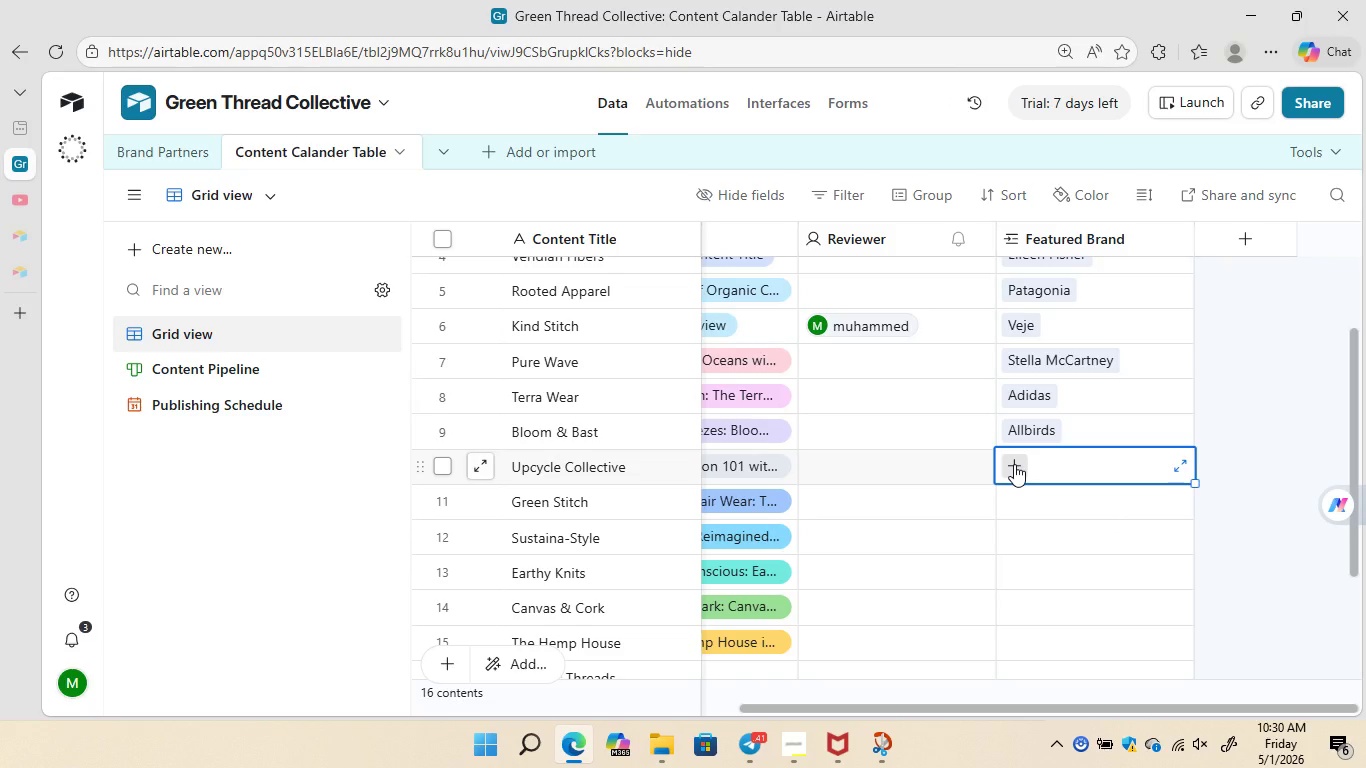 
left_click([1014, 464])
 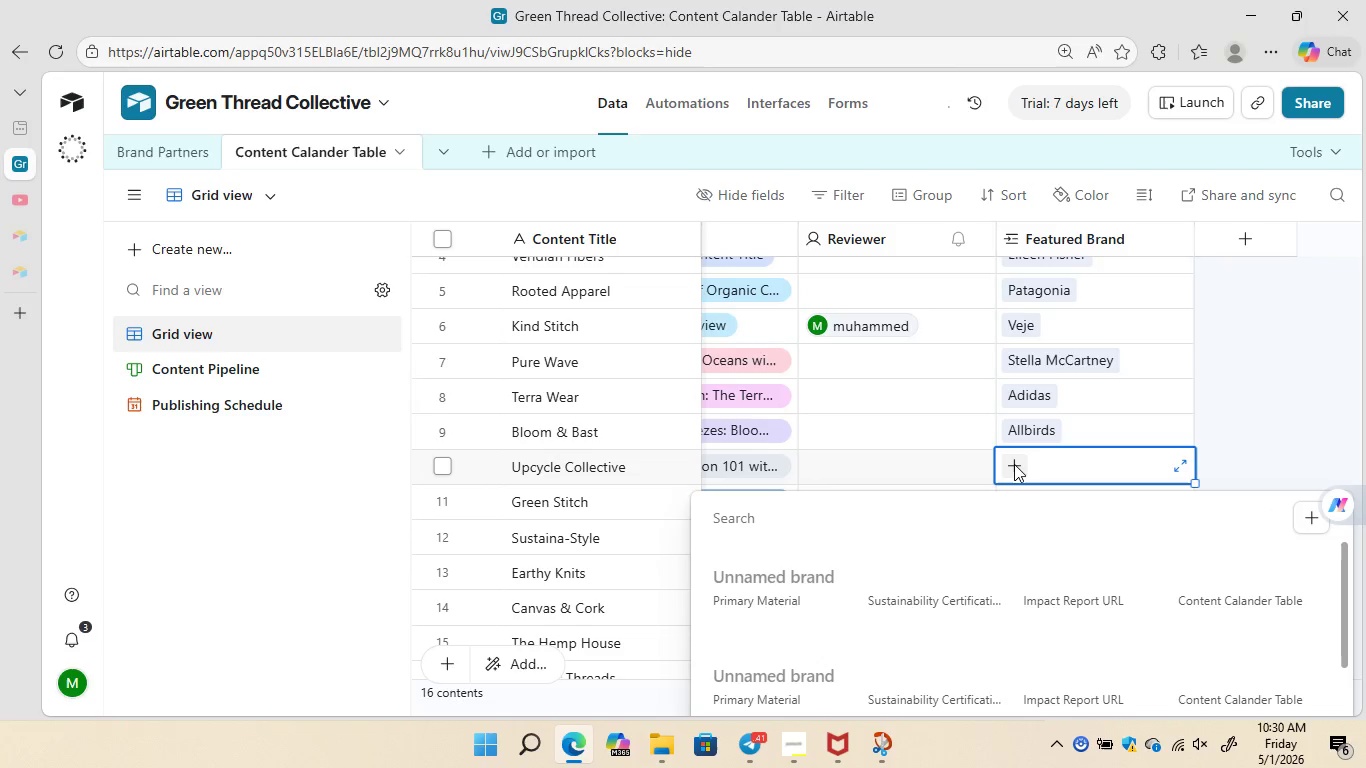 
type(EMI)
key(Backspace)
key(Backspace)
type(mirate)
 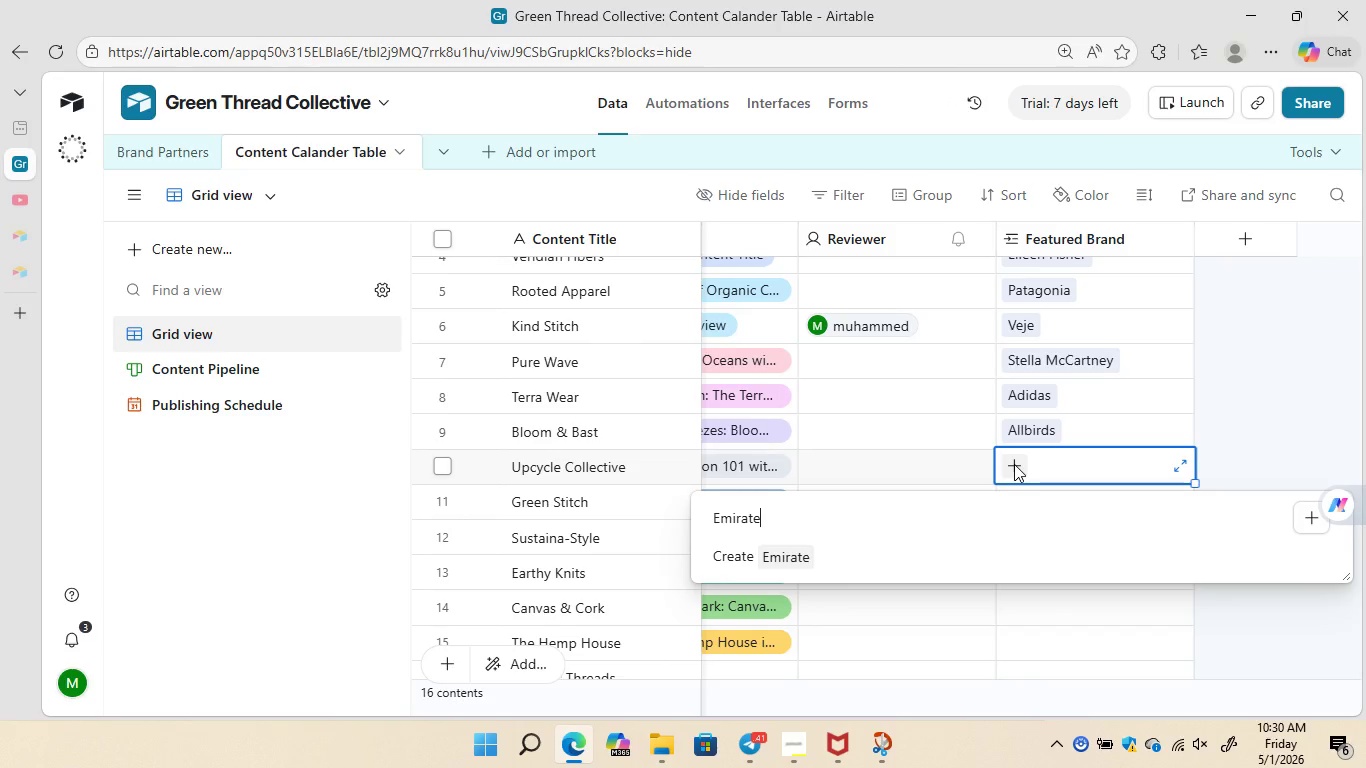 
key(ArrowLeft)
 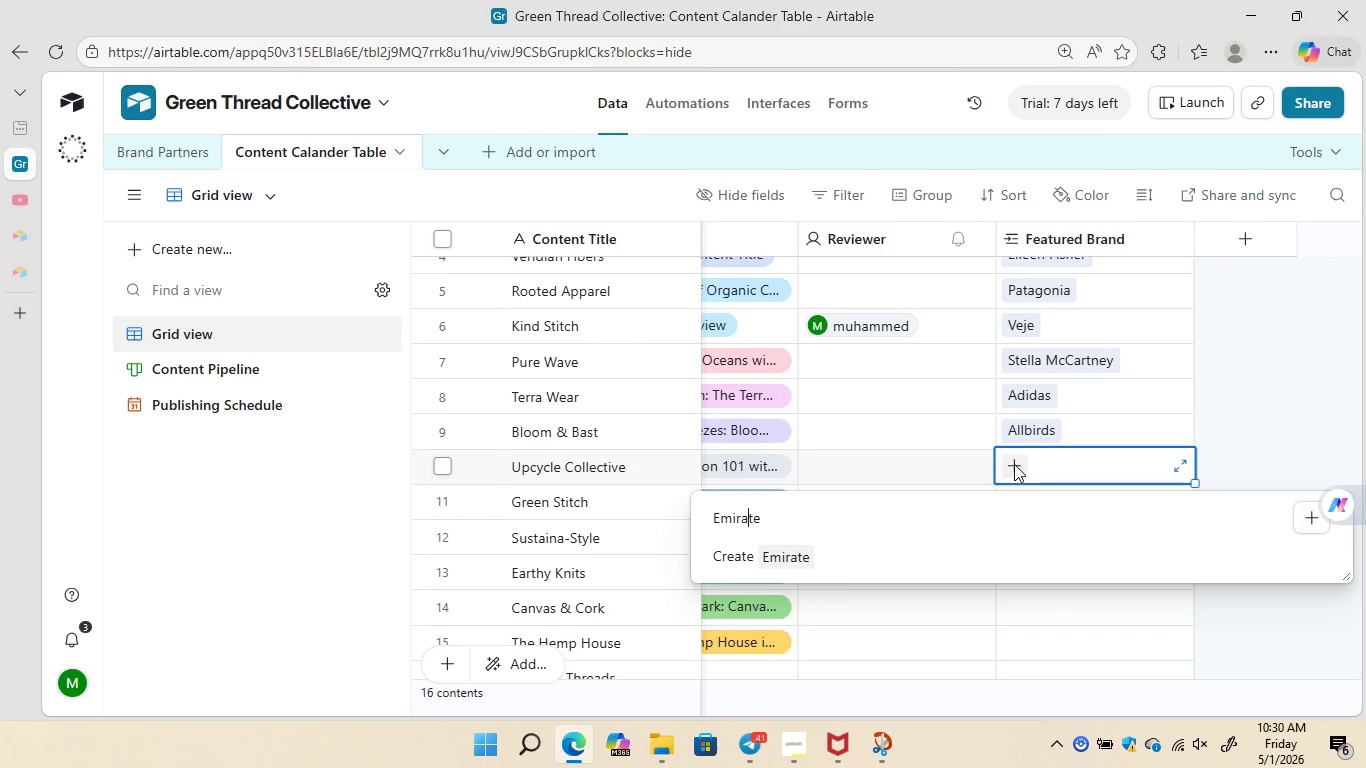 
key(ArrowLeft)
 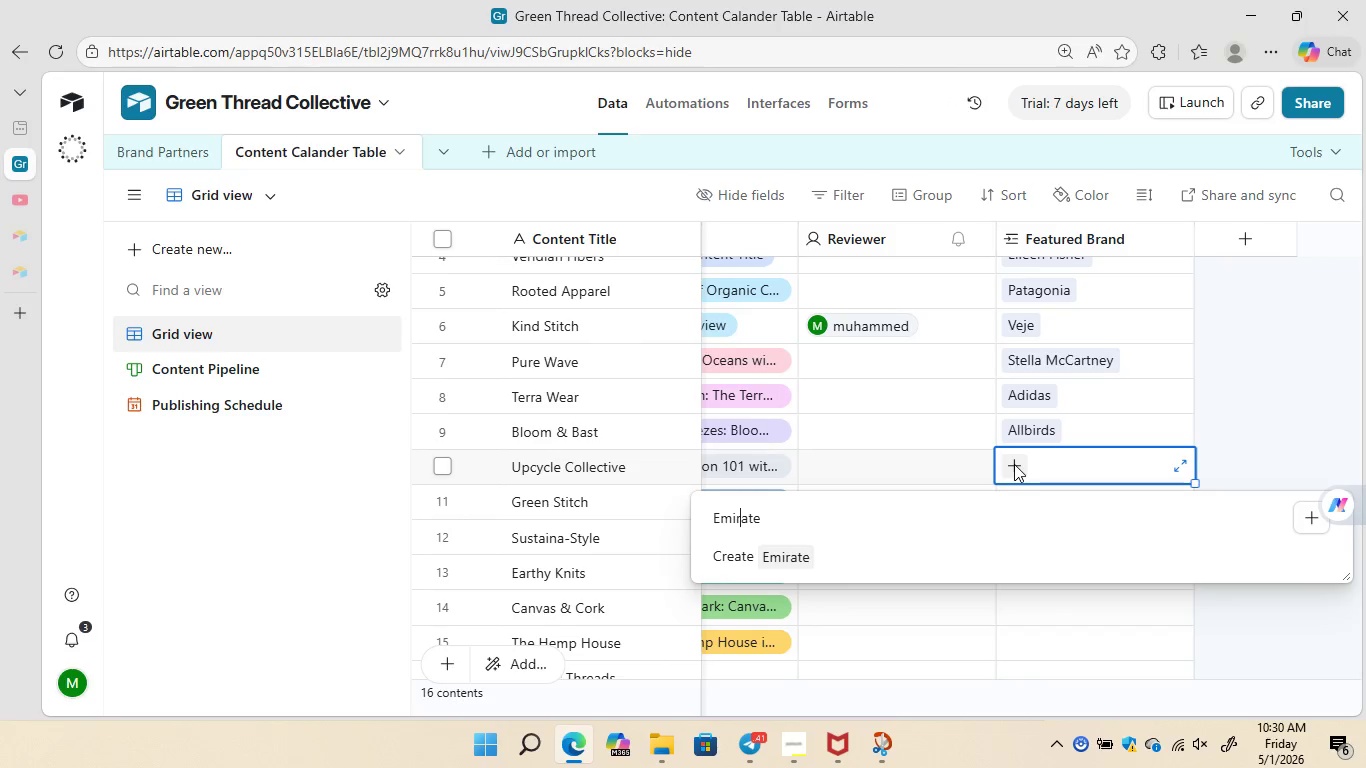 
key(ArrowLeft)
 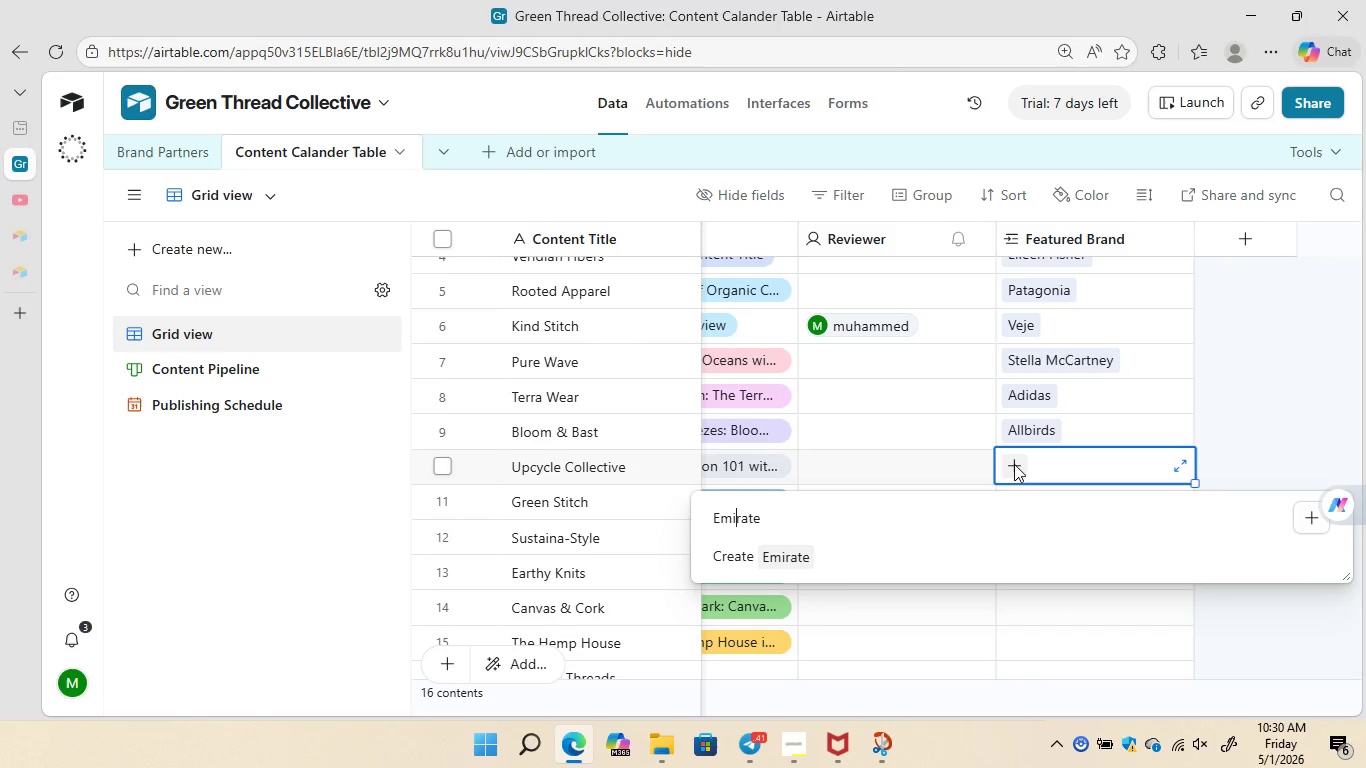 
key(ArrowLeft)
 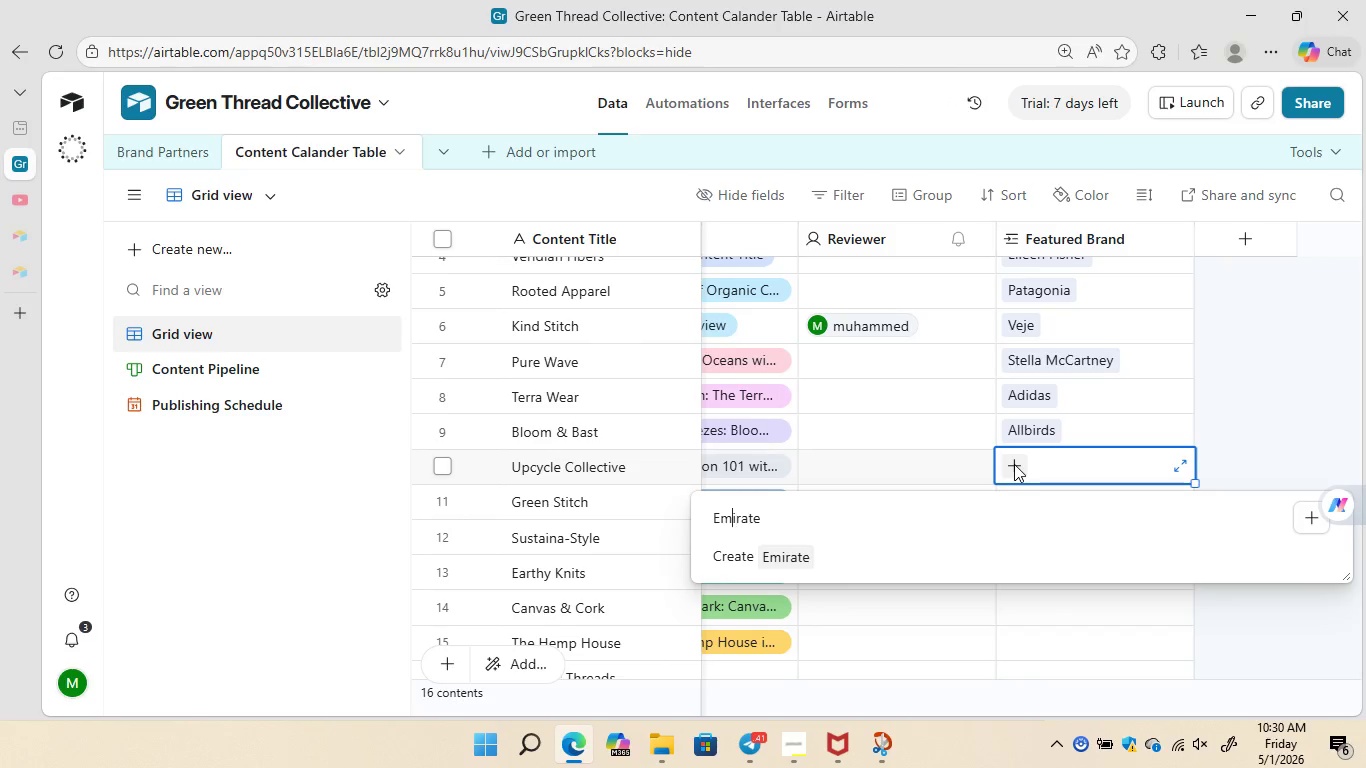 
key(ArrowLeft)
 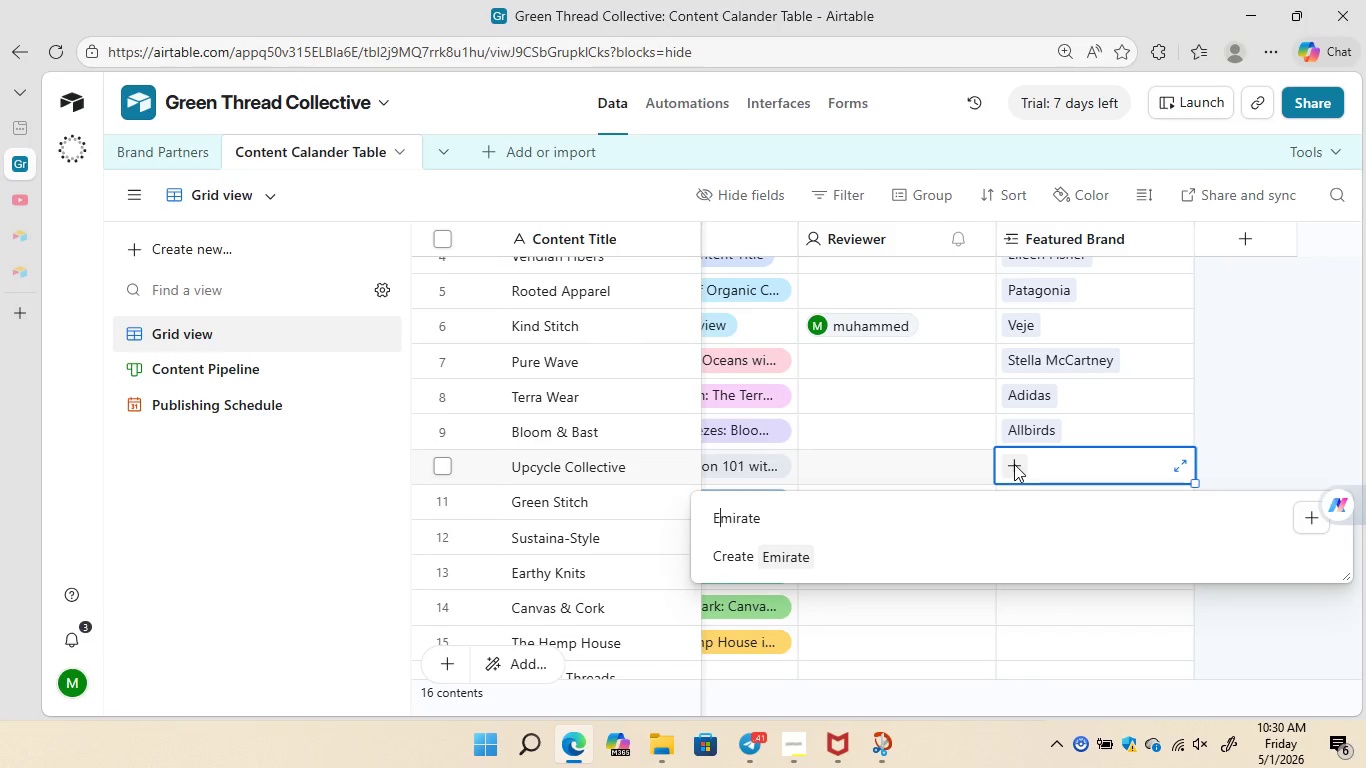 
key(ArrowLeft)
 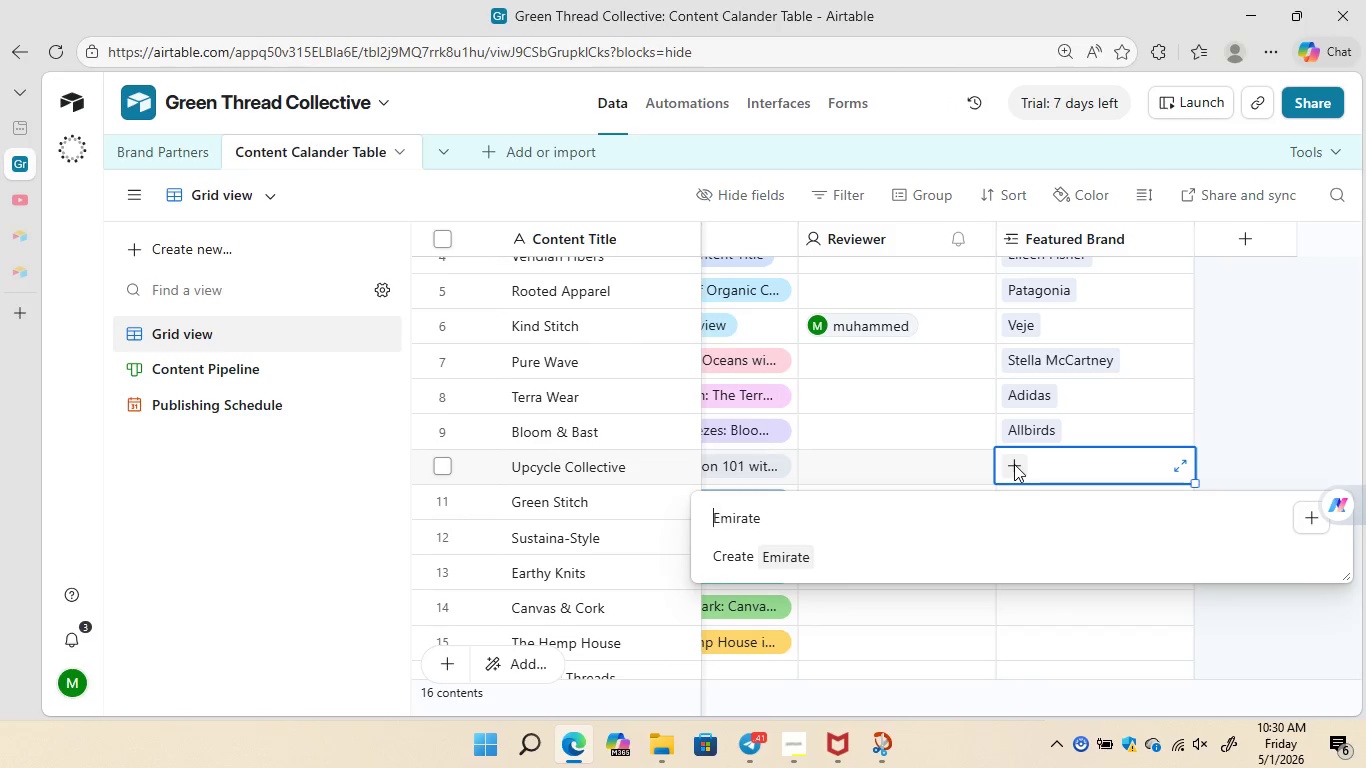 
key(ArrowLeft)
 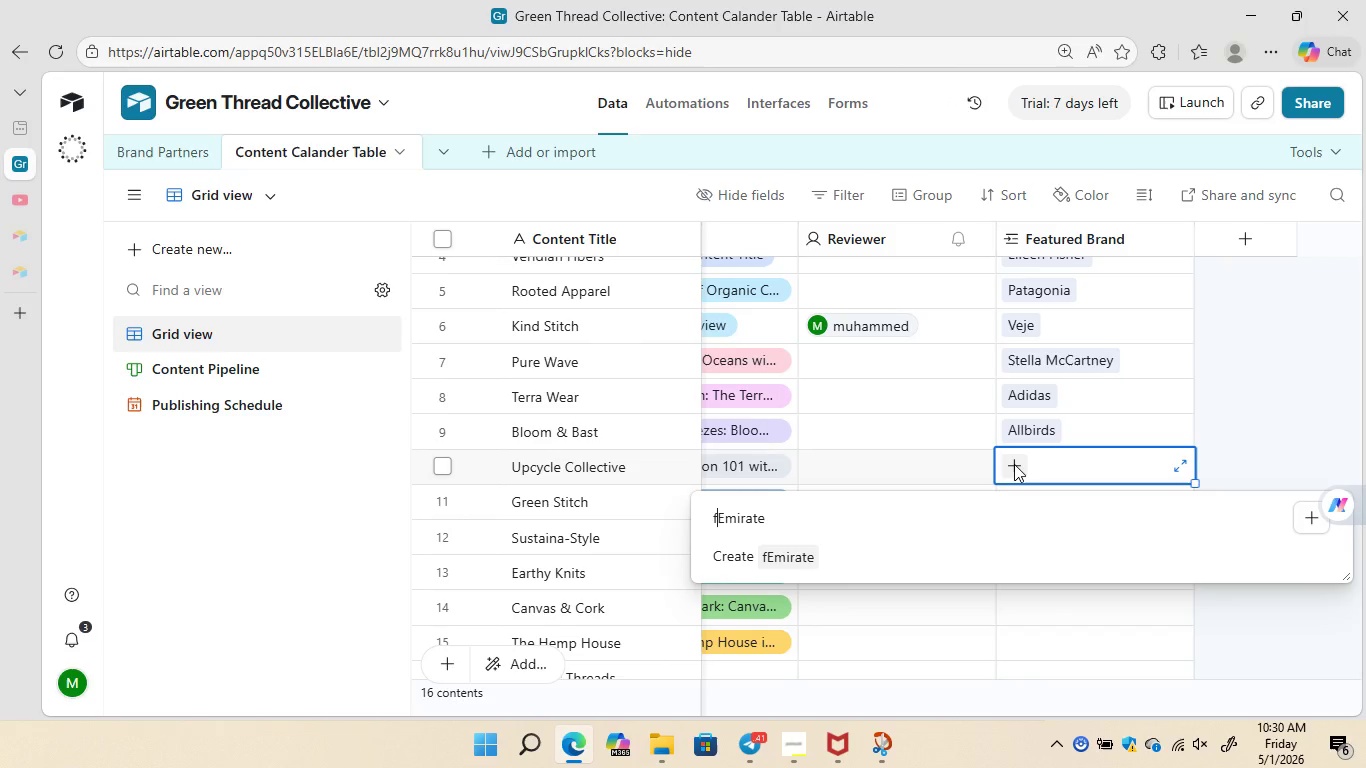 
type(fly )
 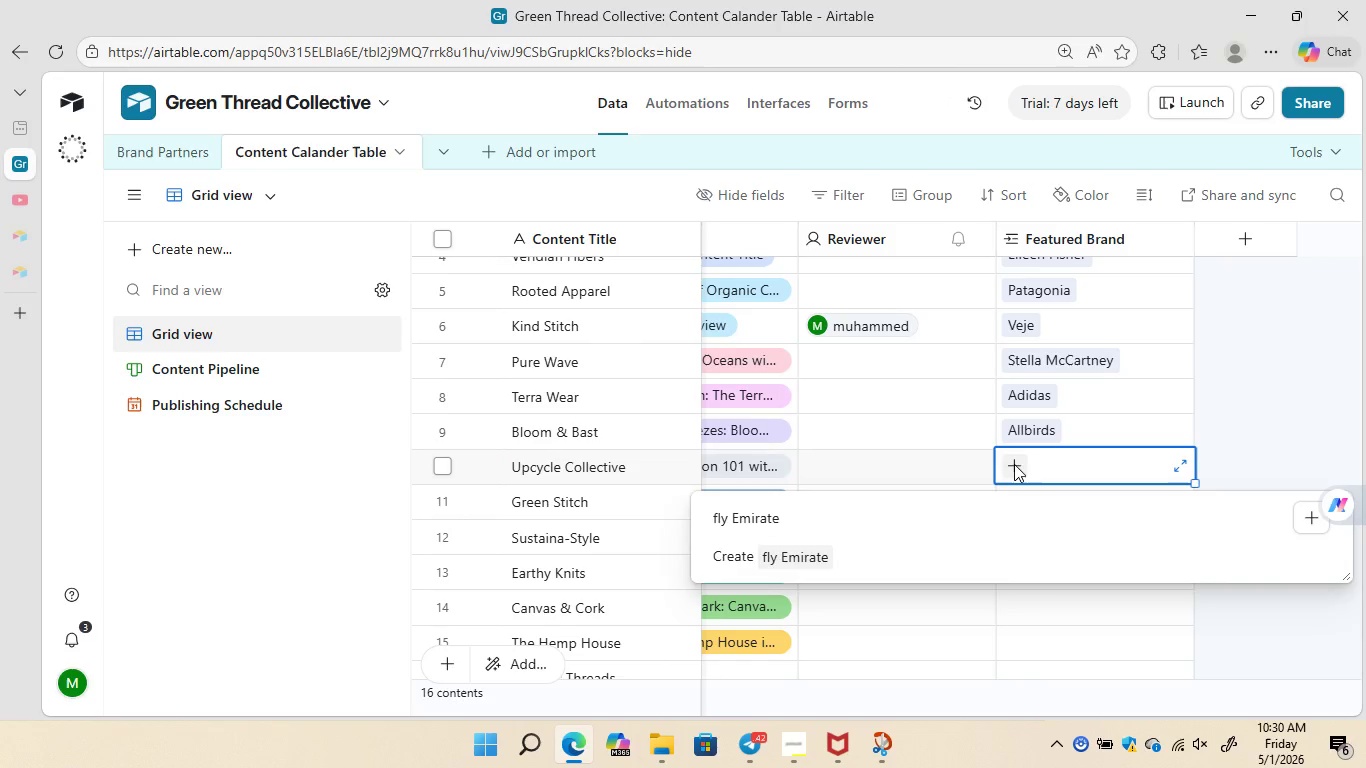 
key(Enter)
 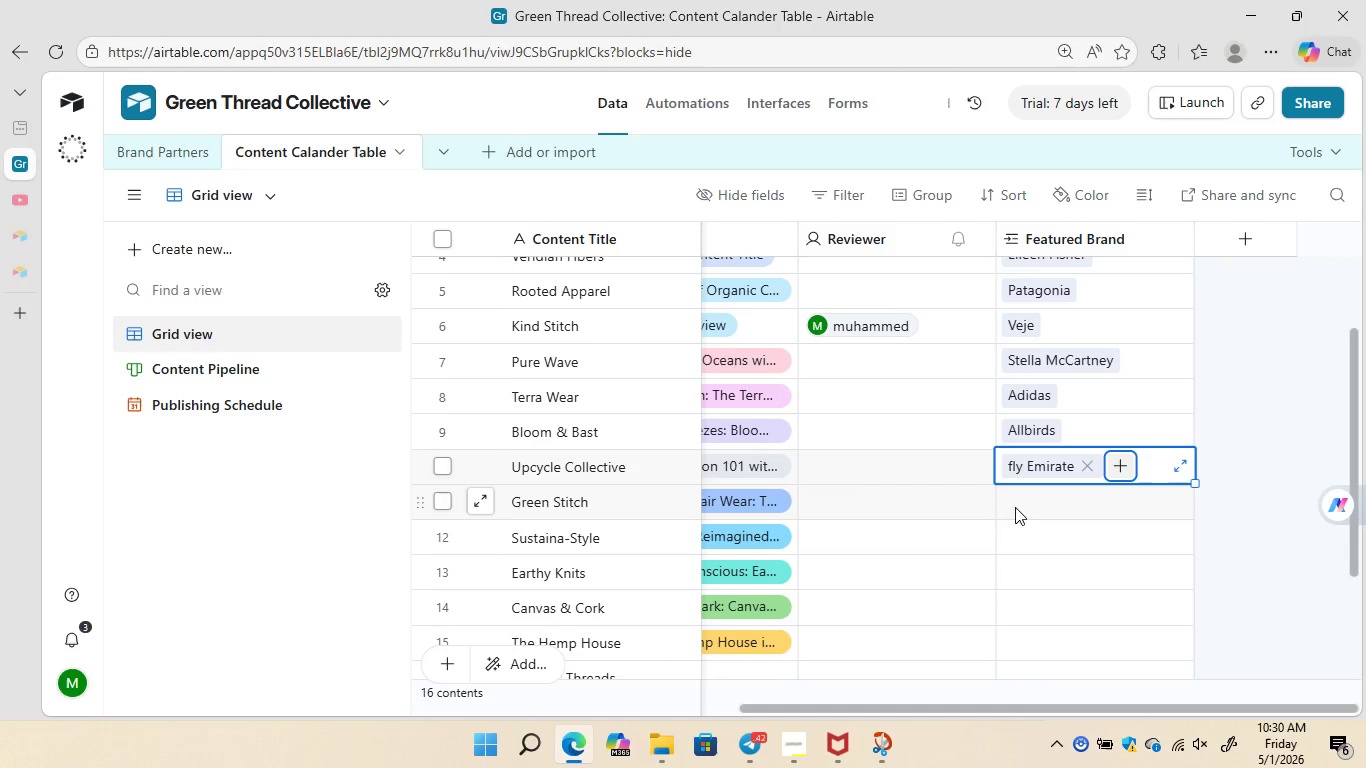 
left_click([1014, 505])
 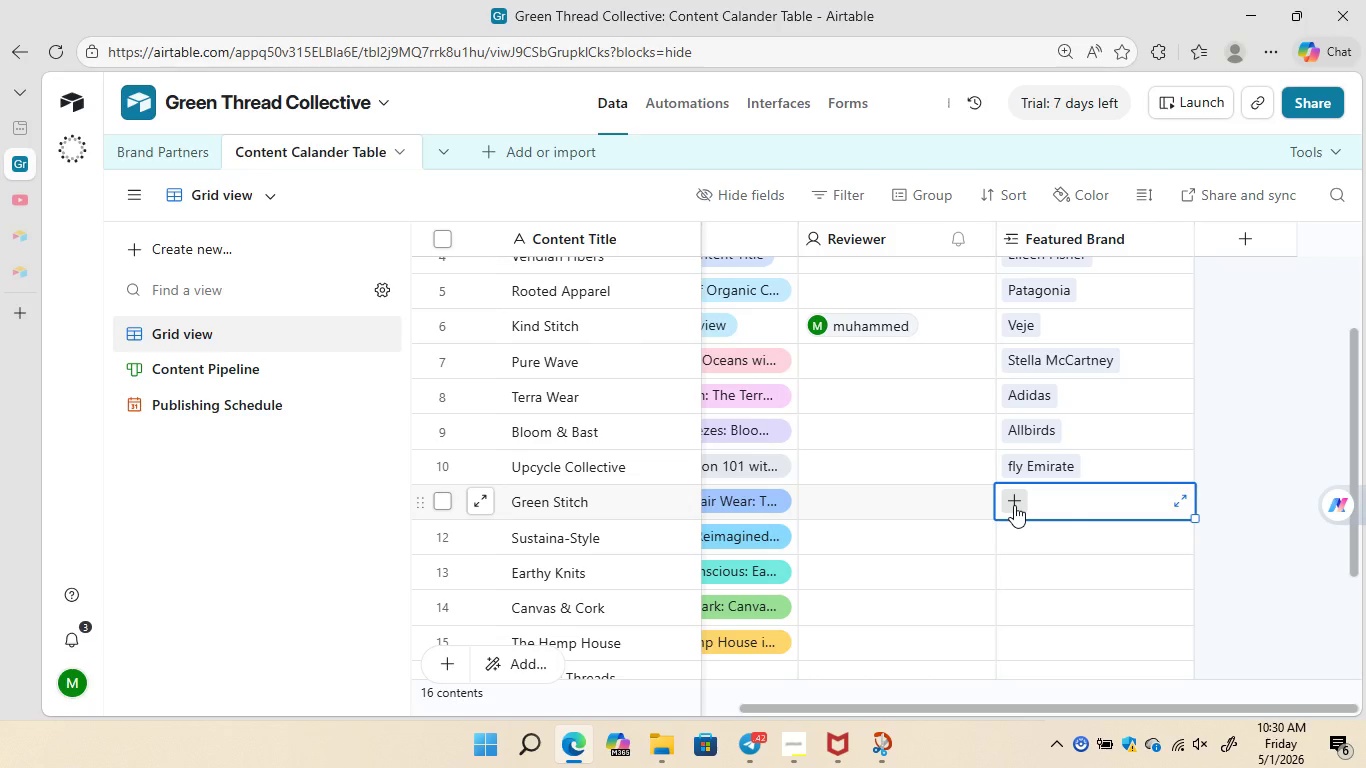 
left_click([1014, 505])
 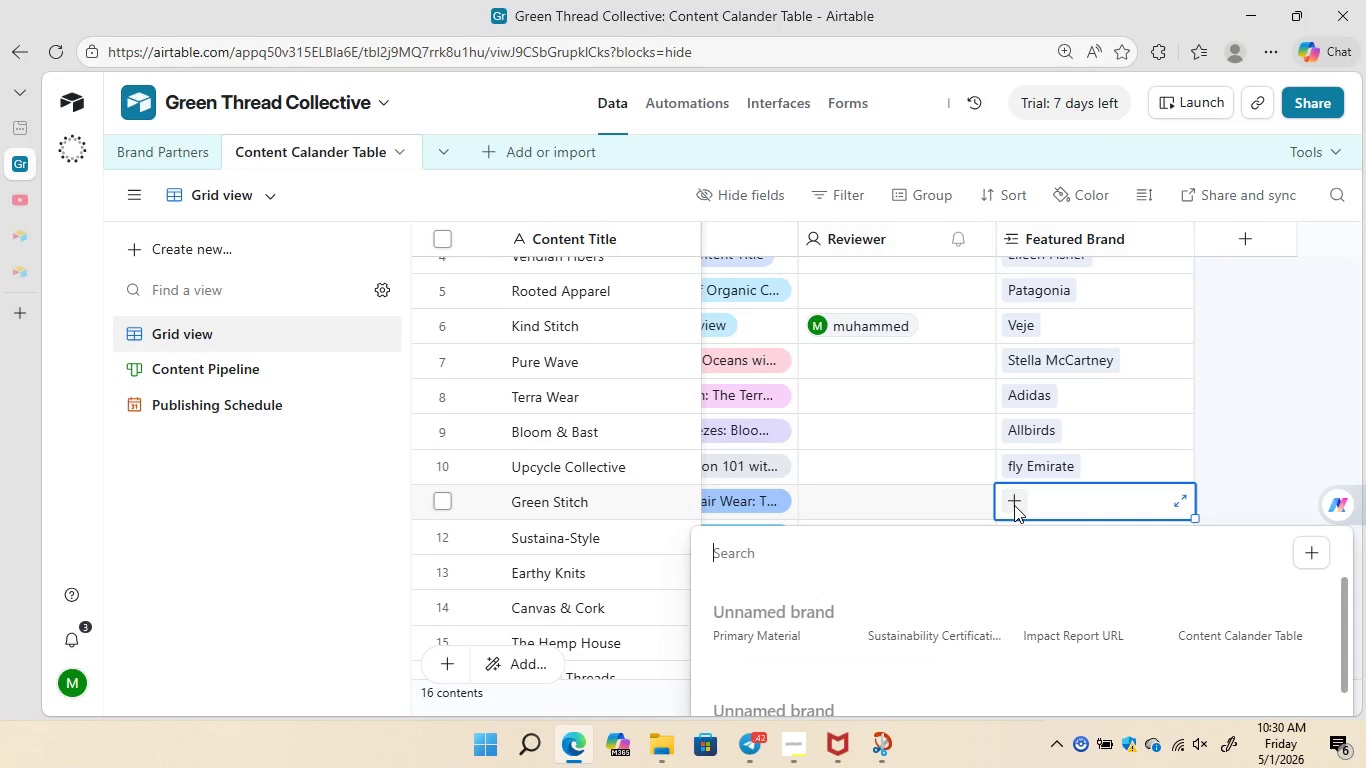 
type(Levi's)
 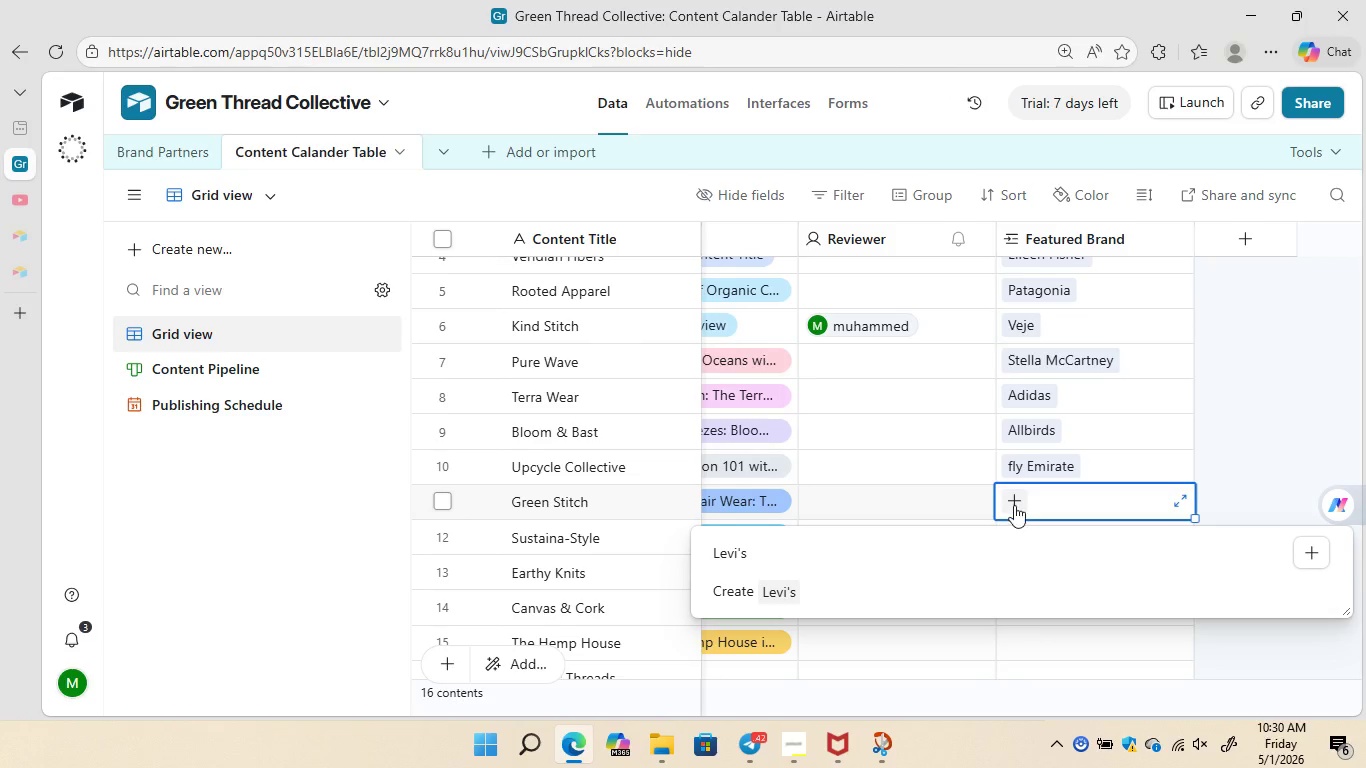 
key(Enter)
 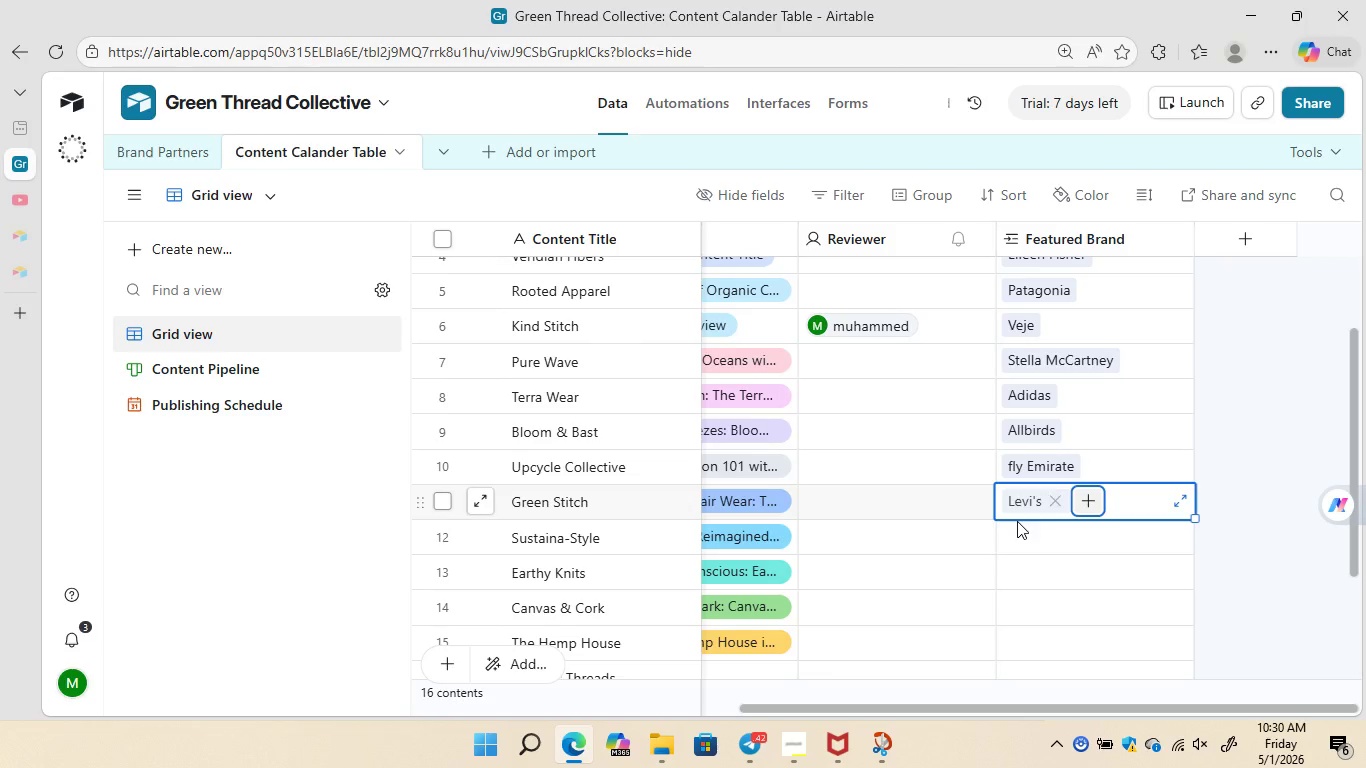 
left_click([1014, 553])
 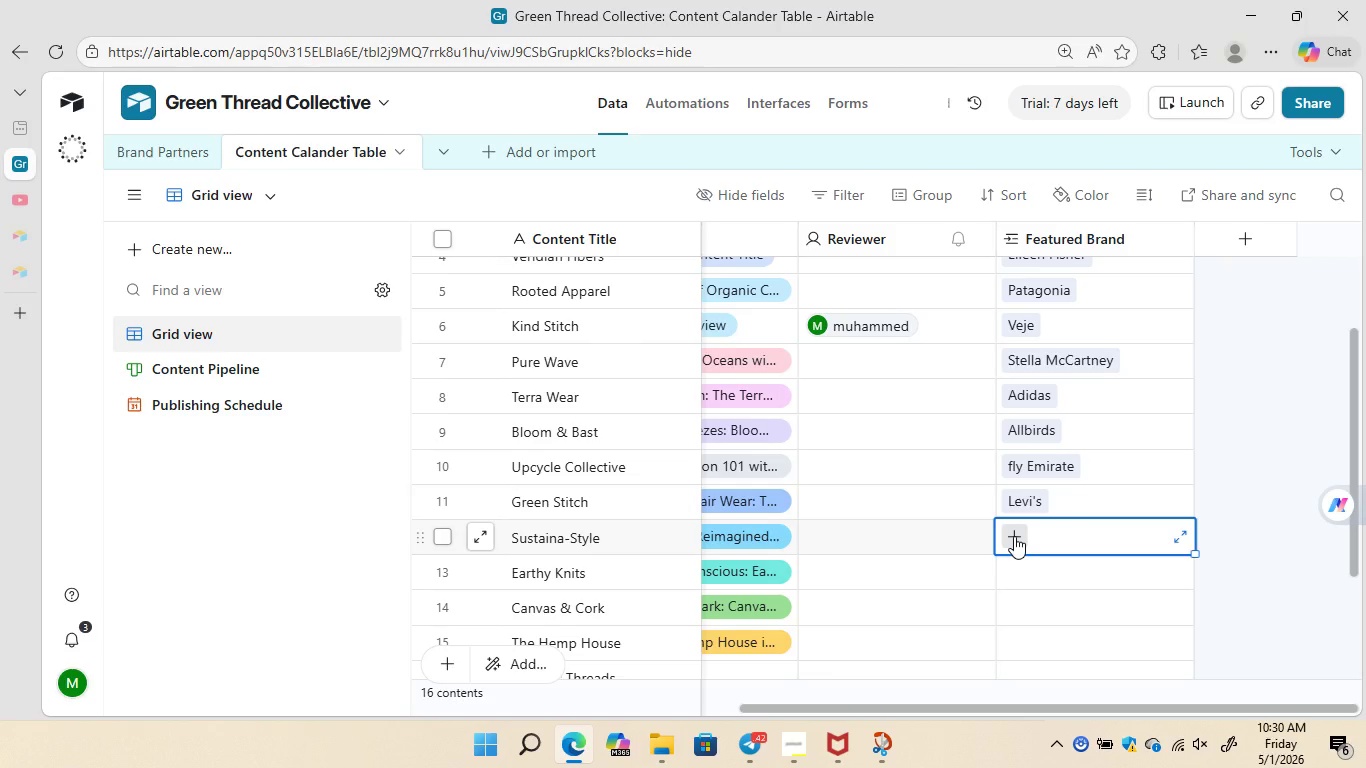 
left_click([1014, 536])
 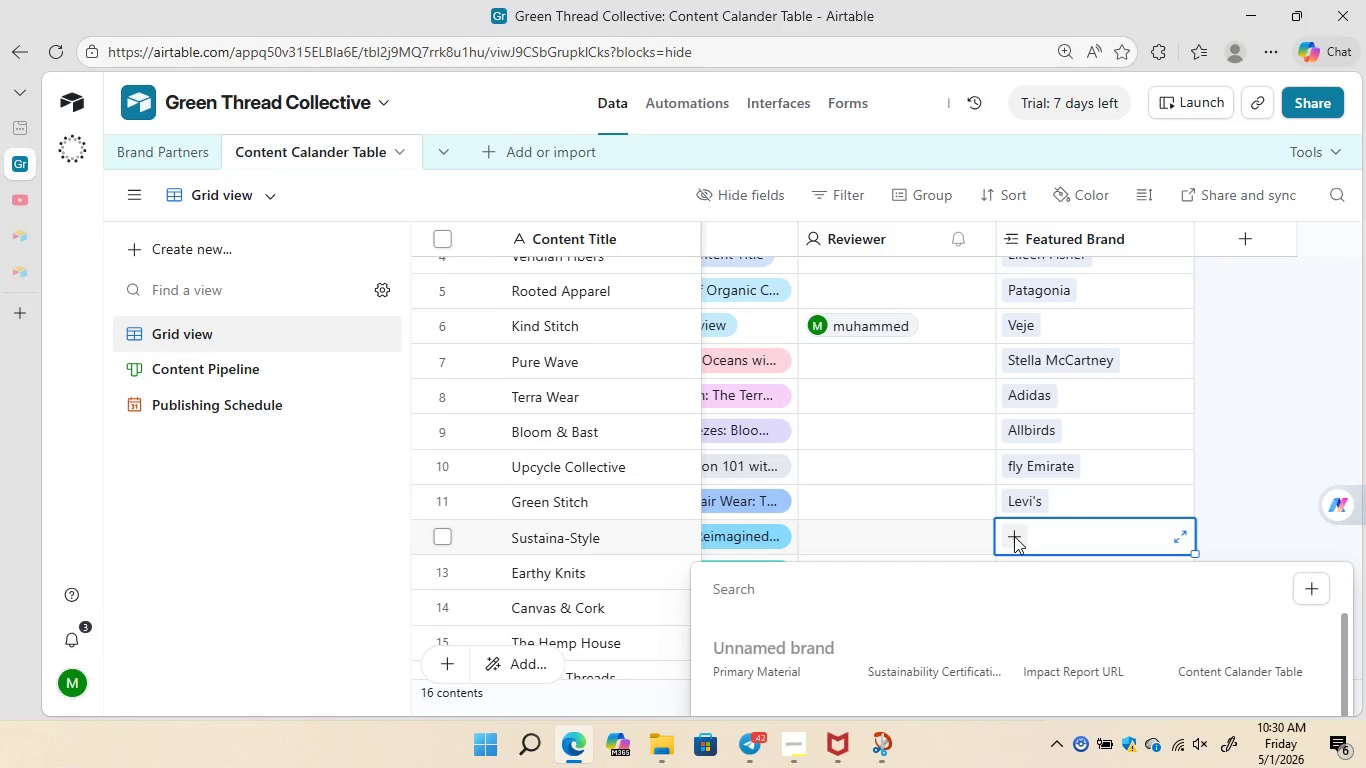 
type(OUT)
 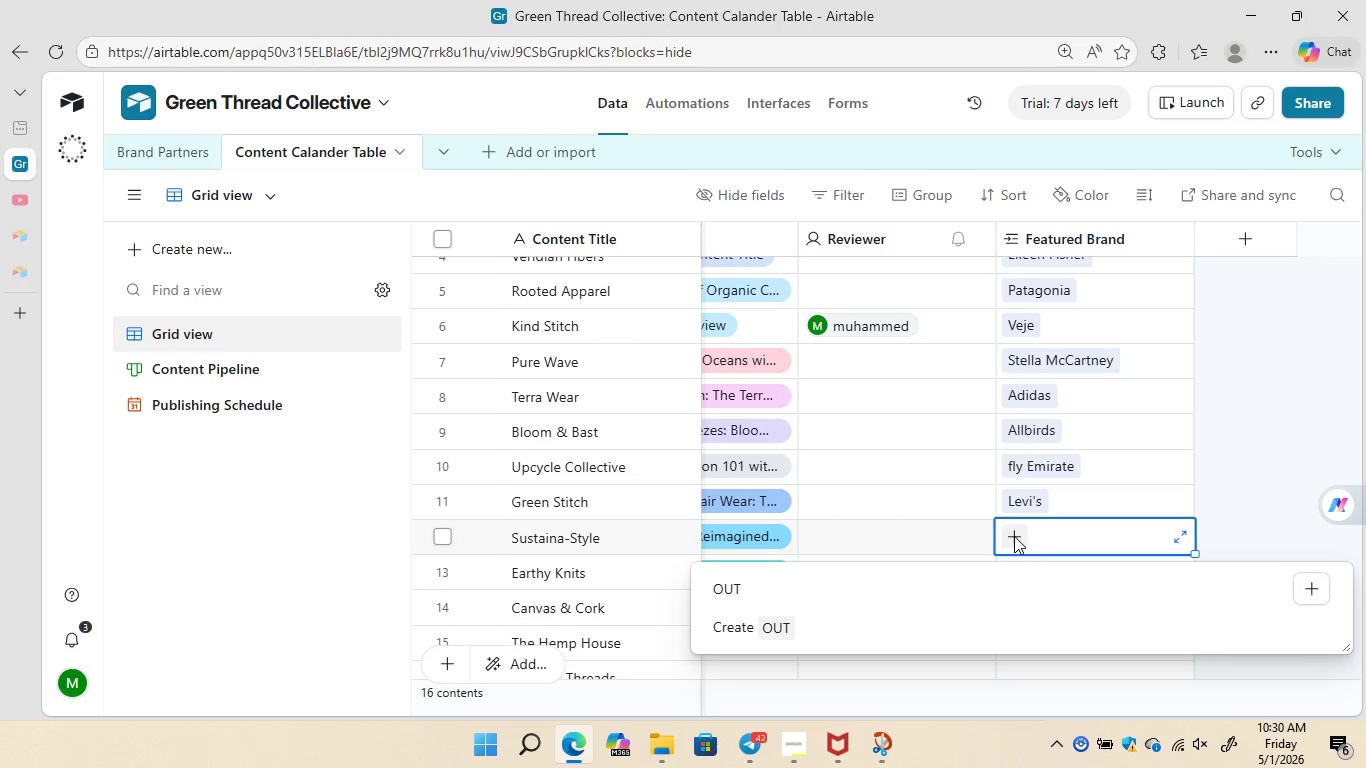 
key(Backspace)
key(Backspace)
type(uterknown)
 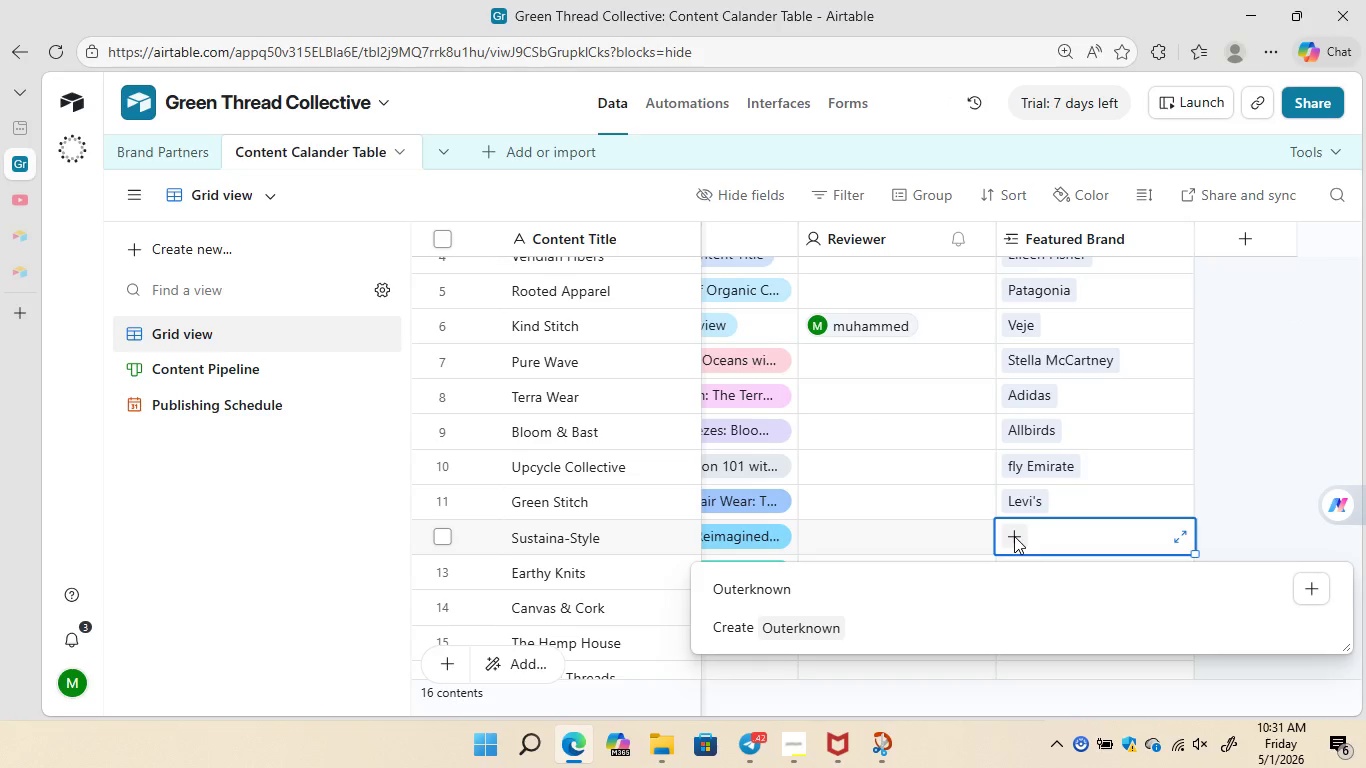 
key(Enter)
 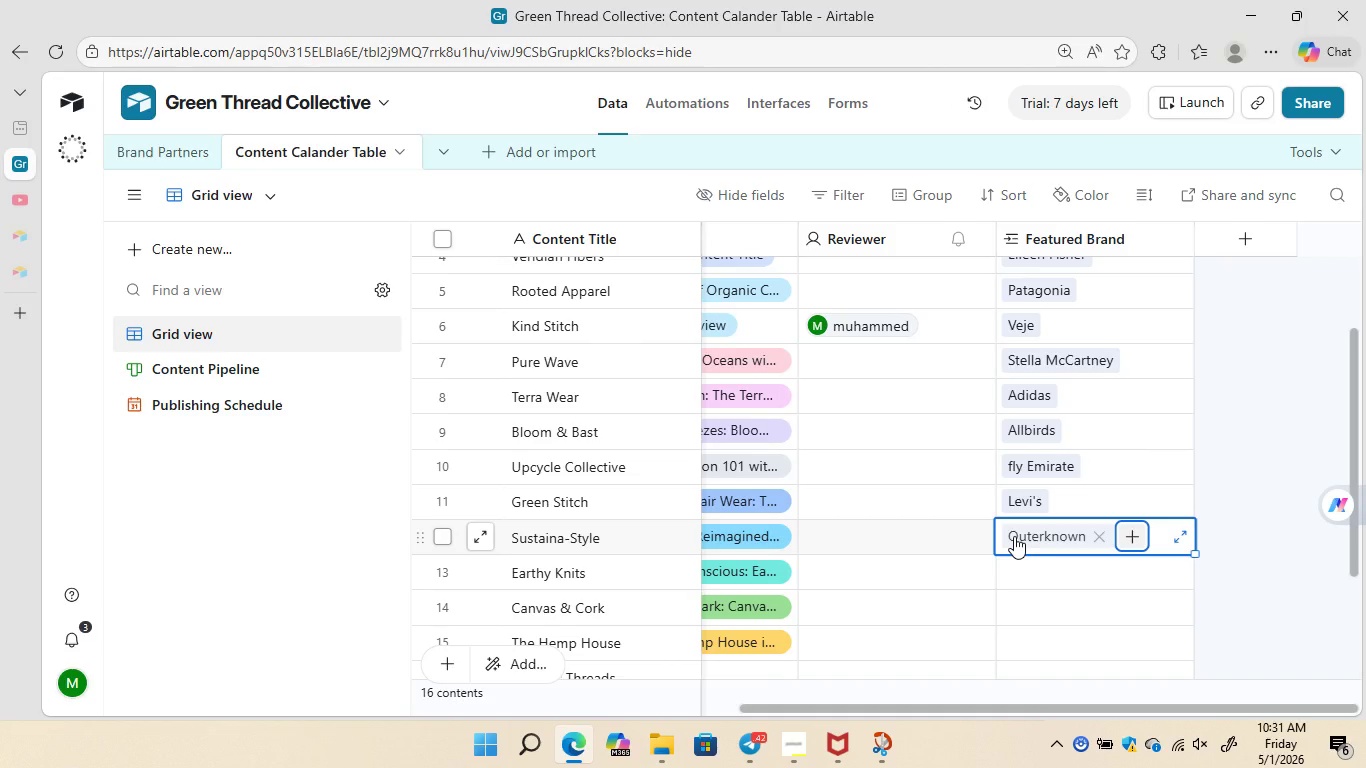 
wait(16.73)
 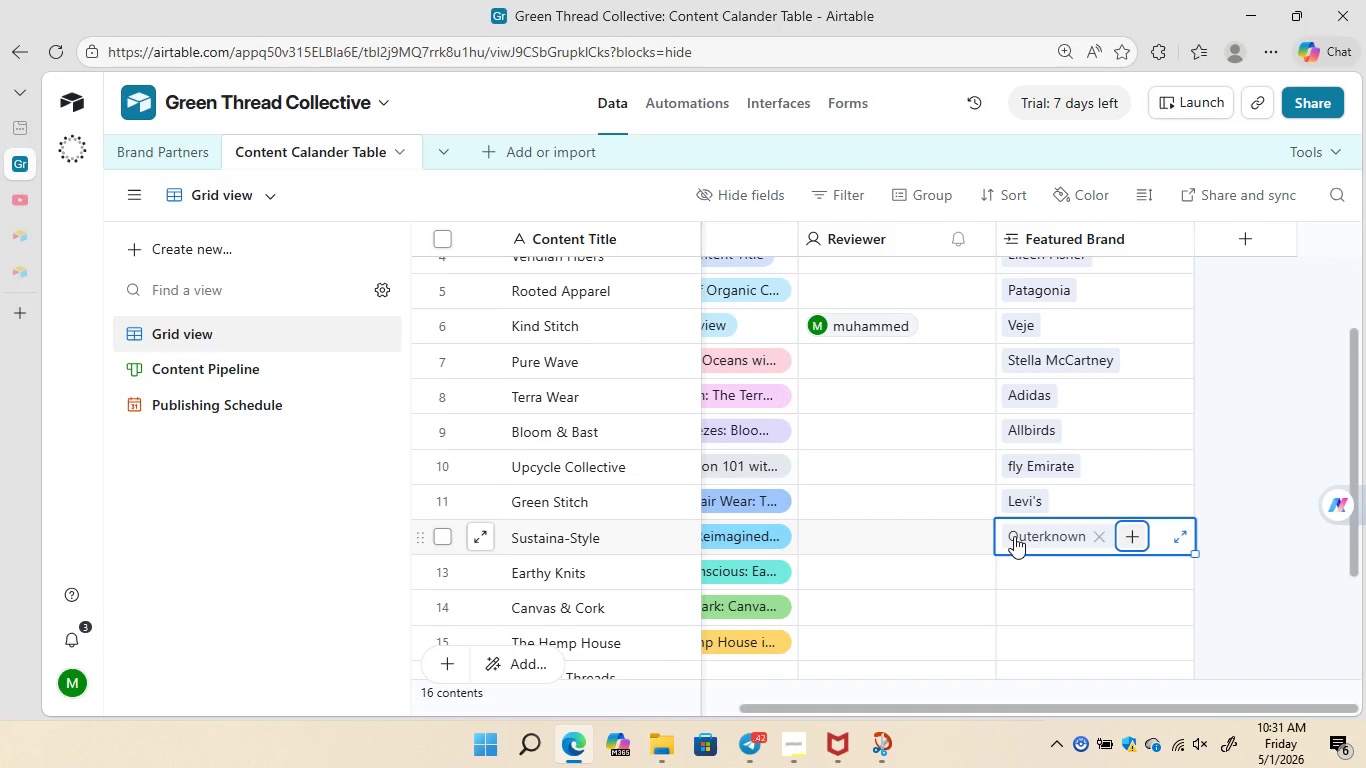 
left_click([1016, 575])
 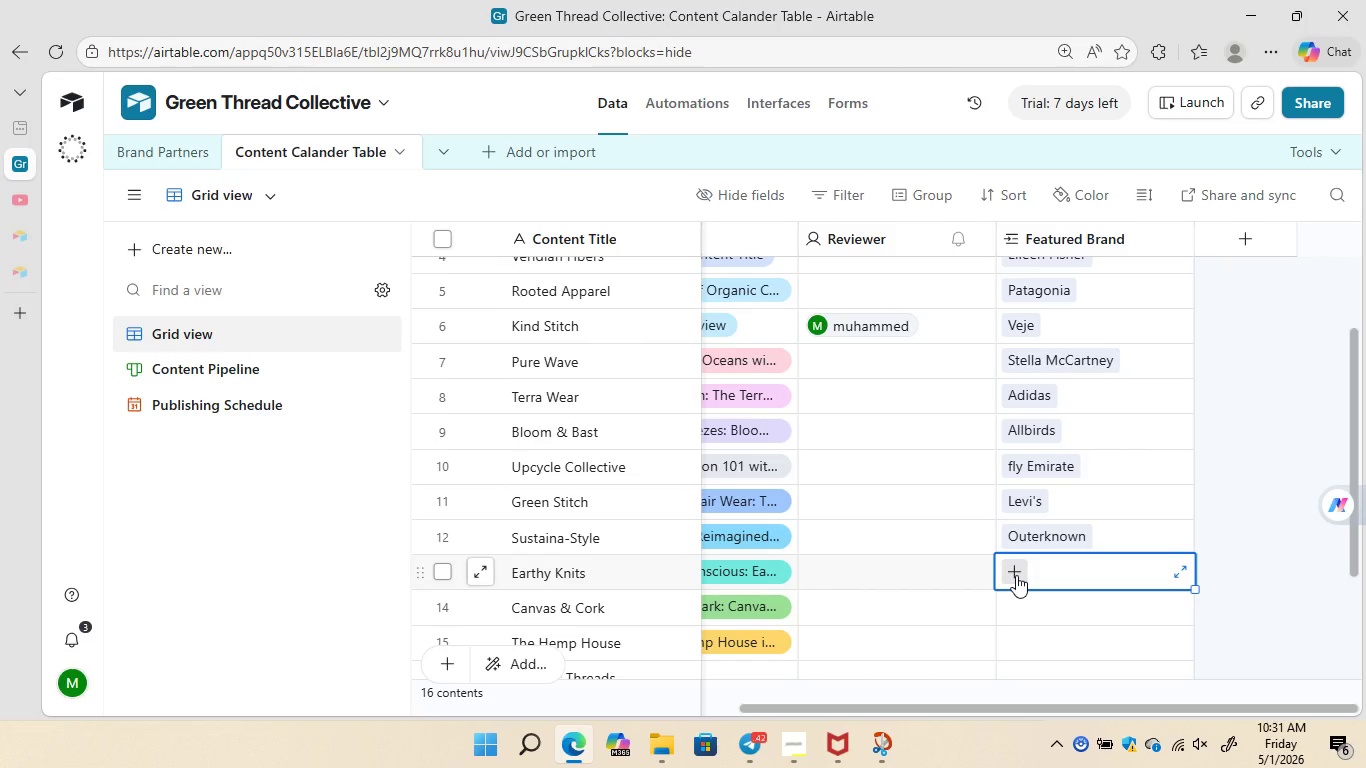 
left_click([1016, 575])
 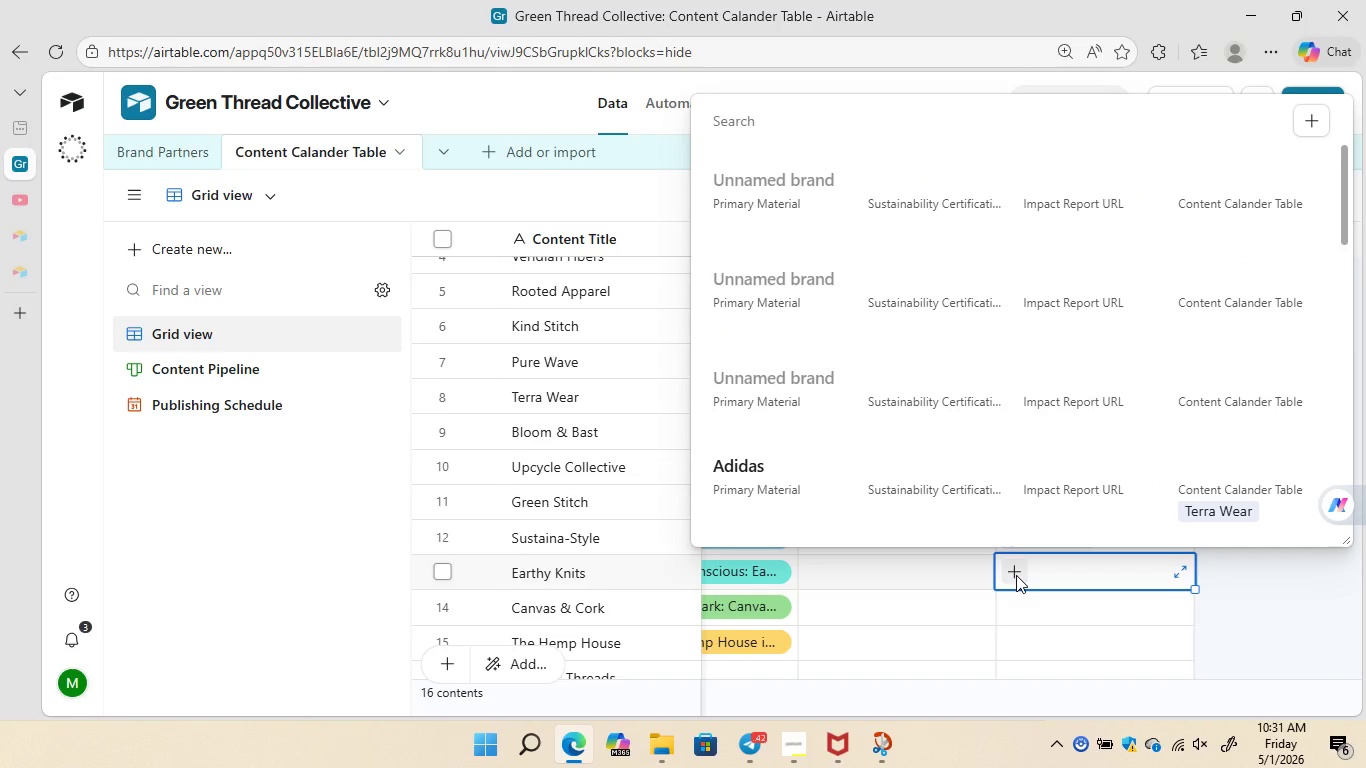 
type(Ten)
 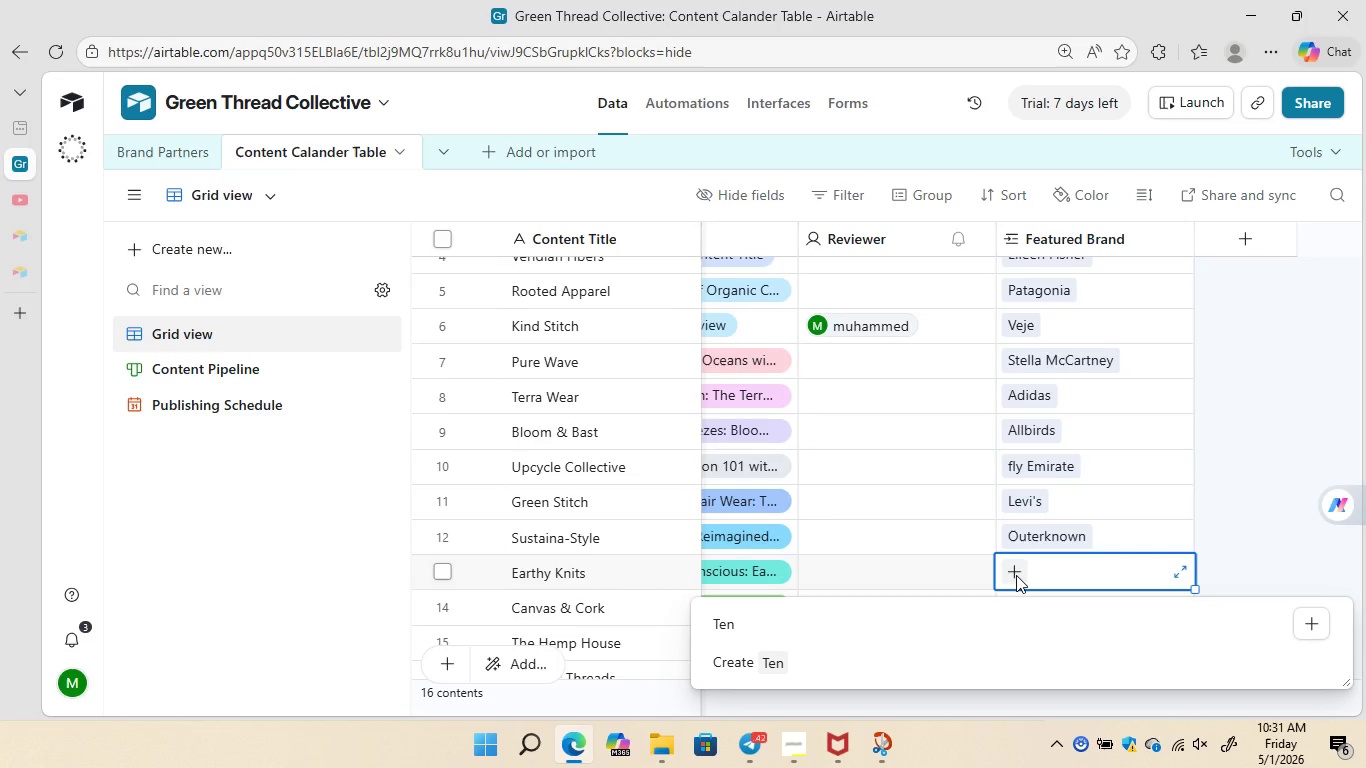 
type(tree)
 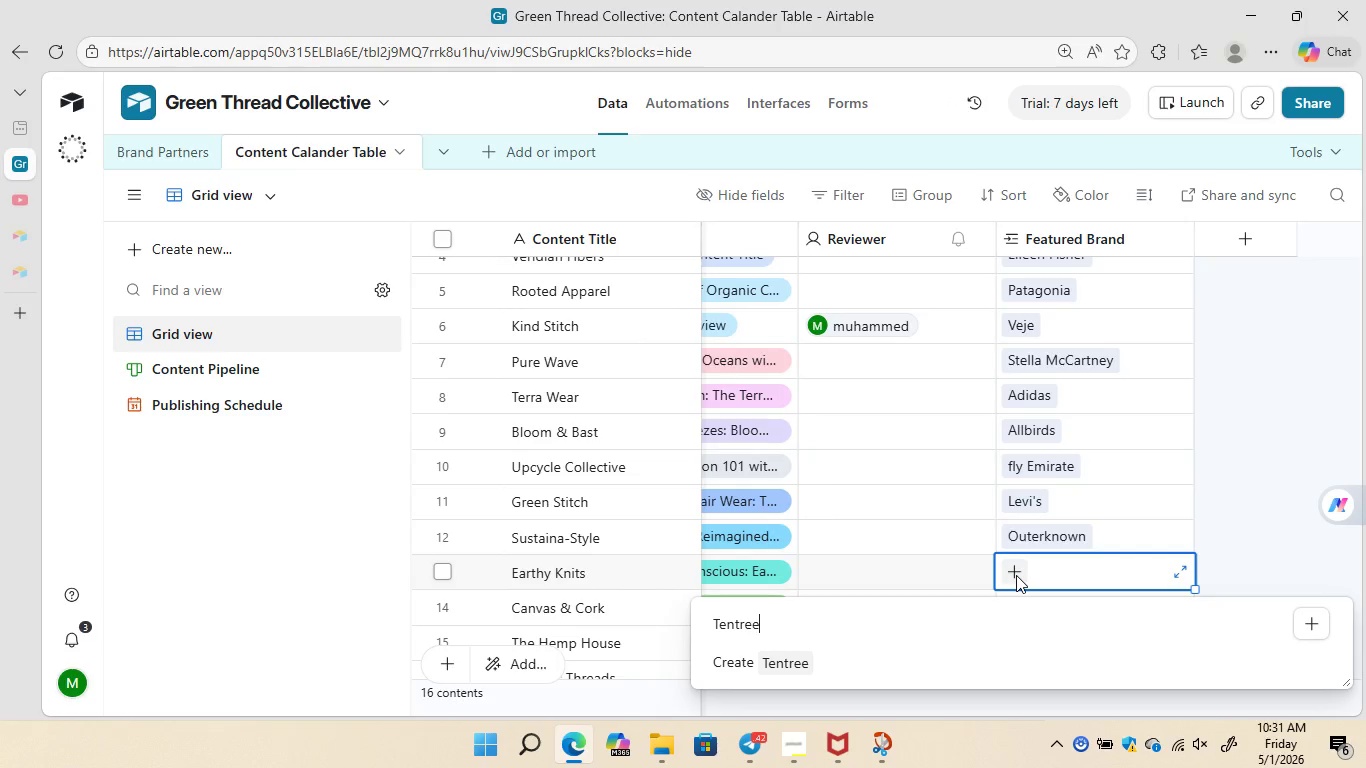 
key(Enter)
 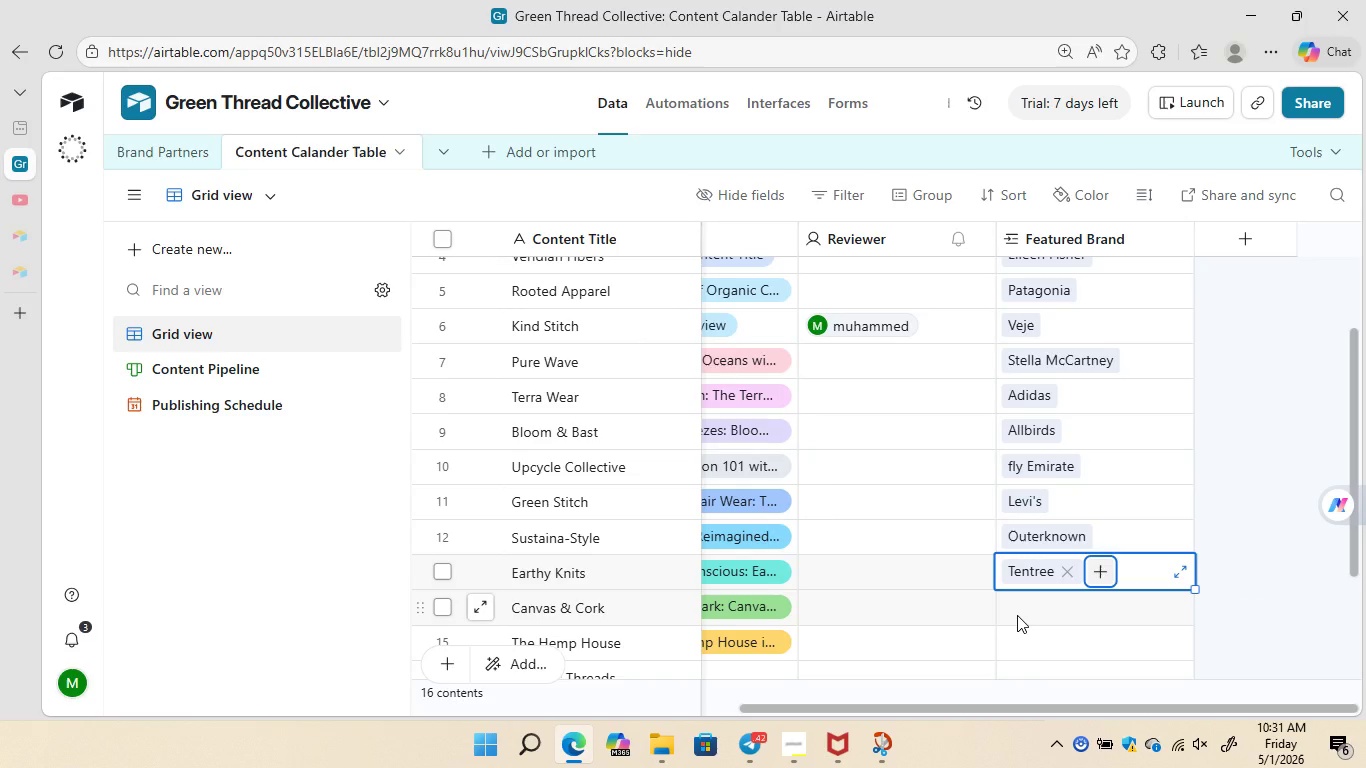 
left_click([1017, 615])
 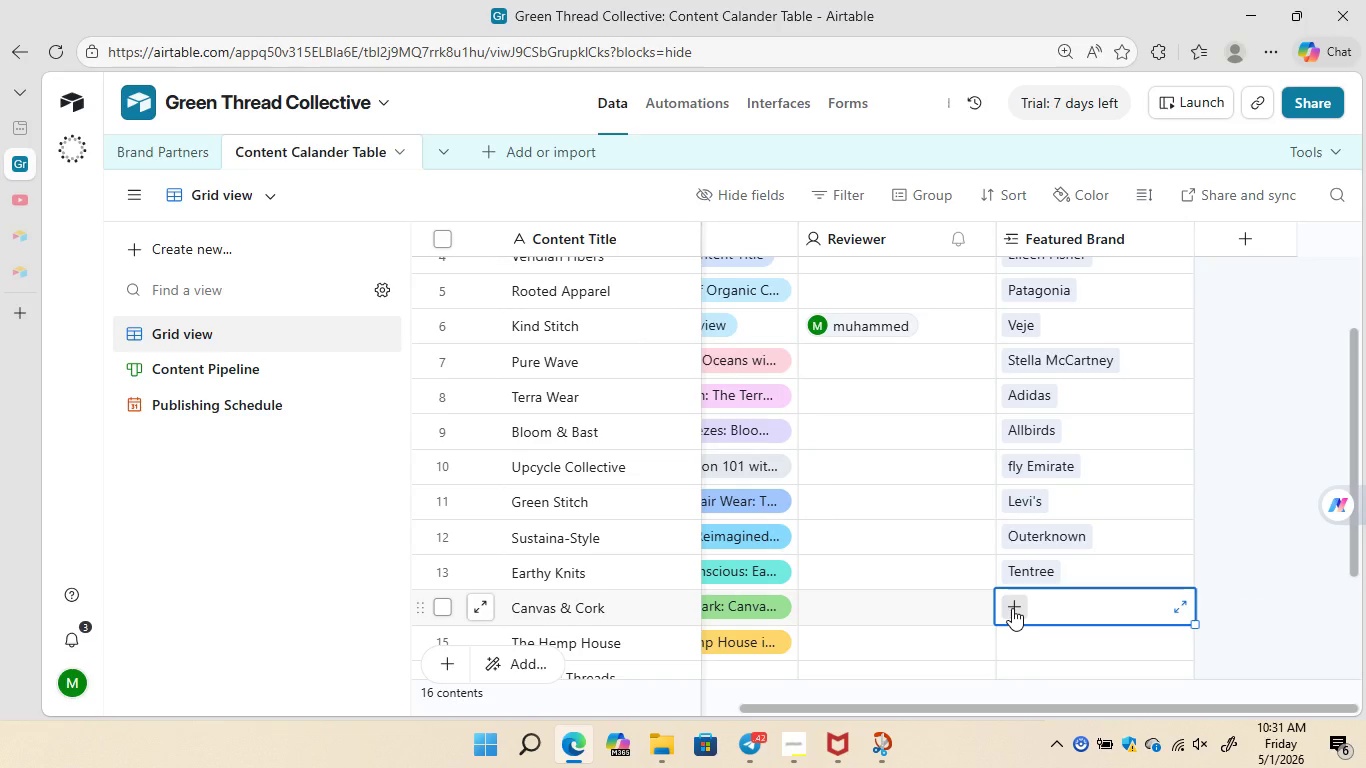 
left_click([1012, 608])
 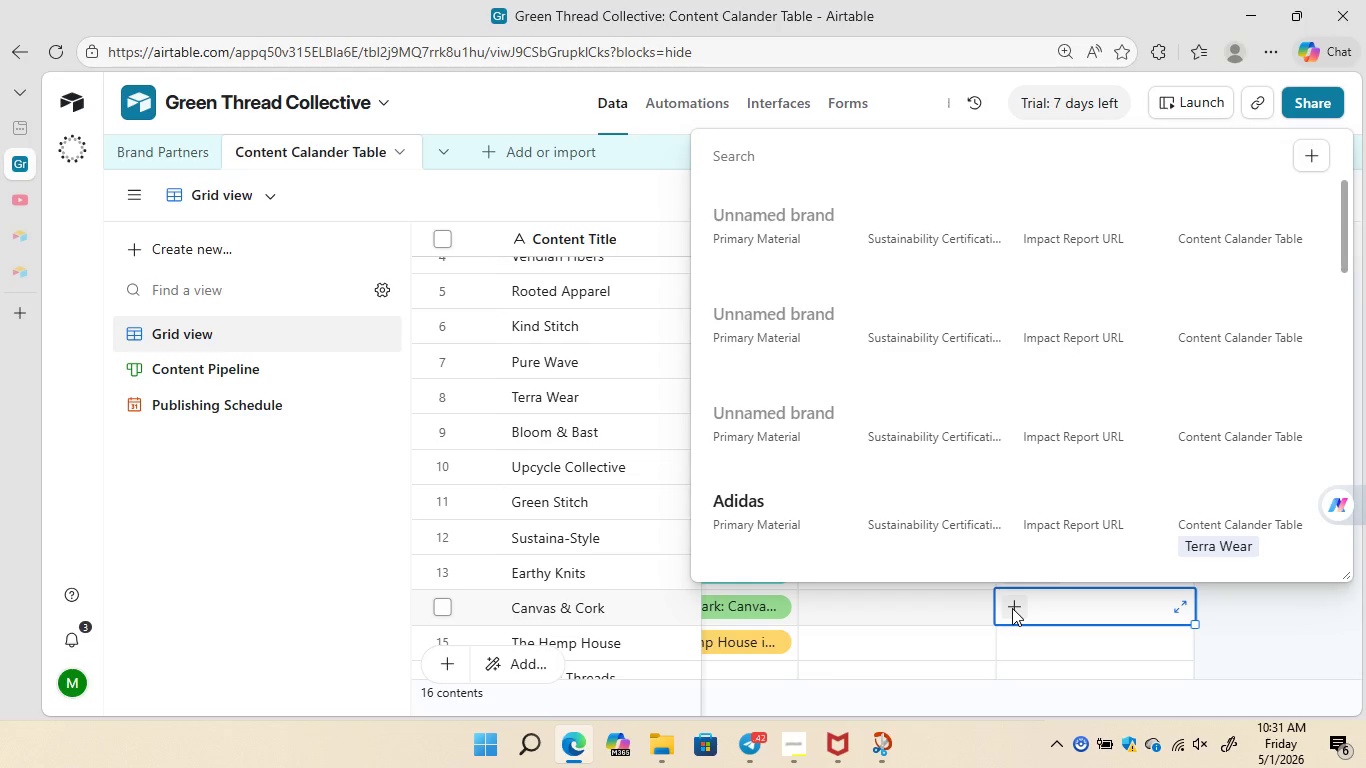 
type(Veje)
 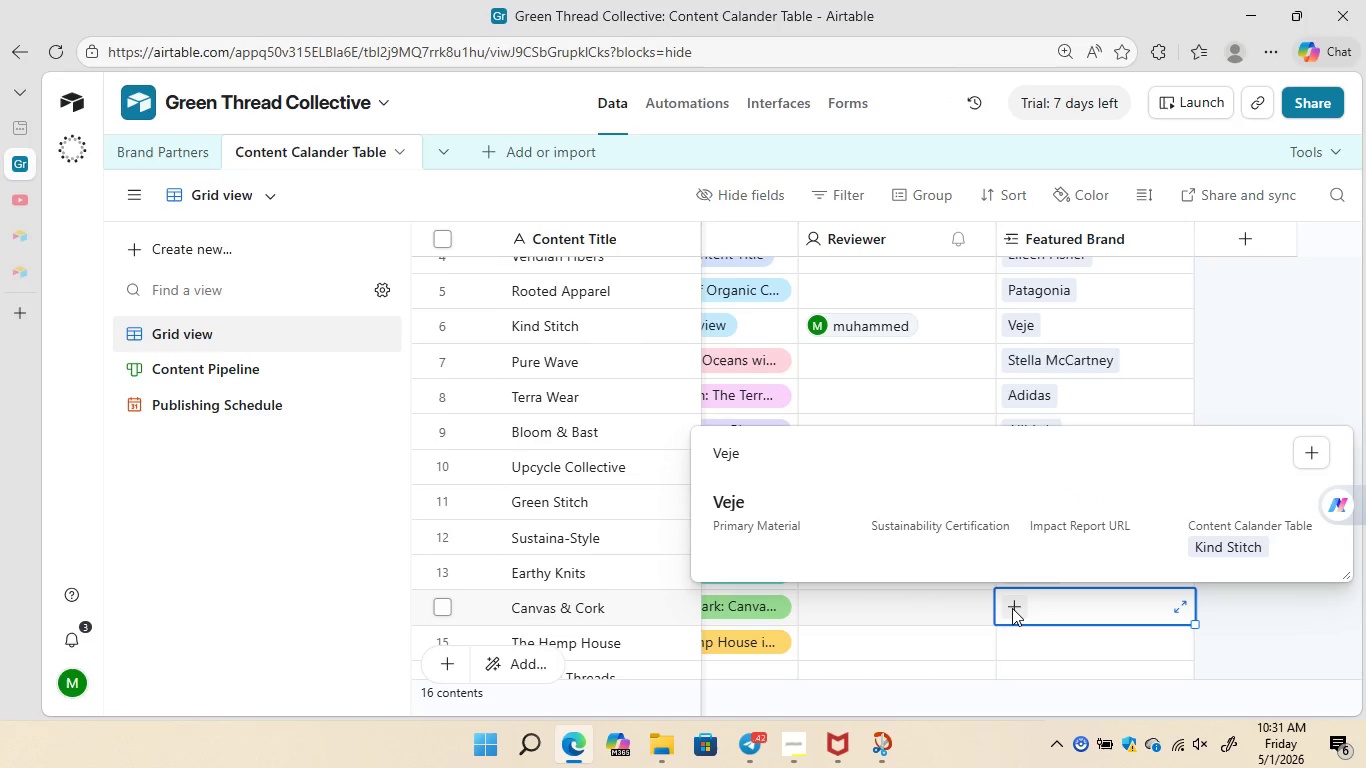 
key(Backspace)
 